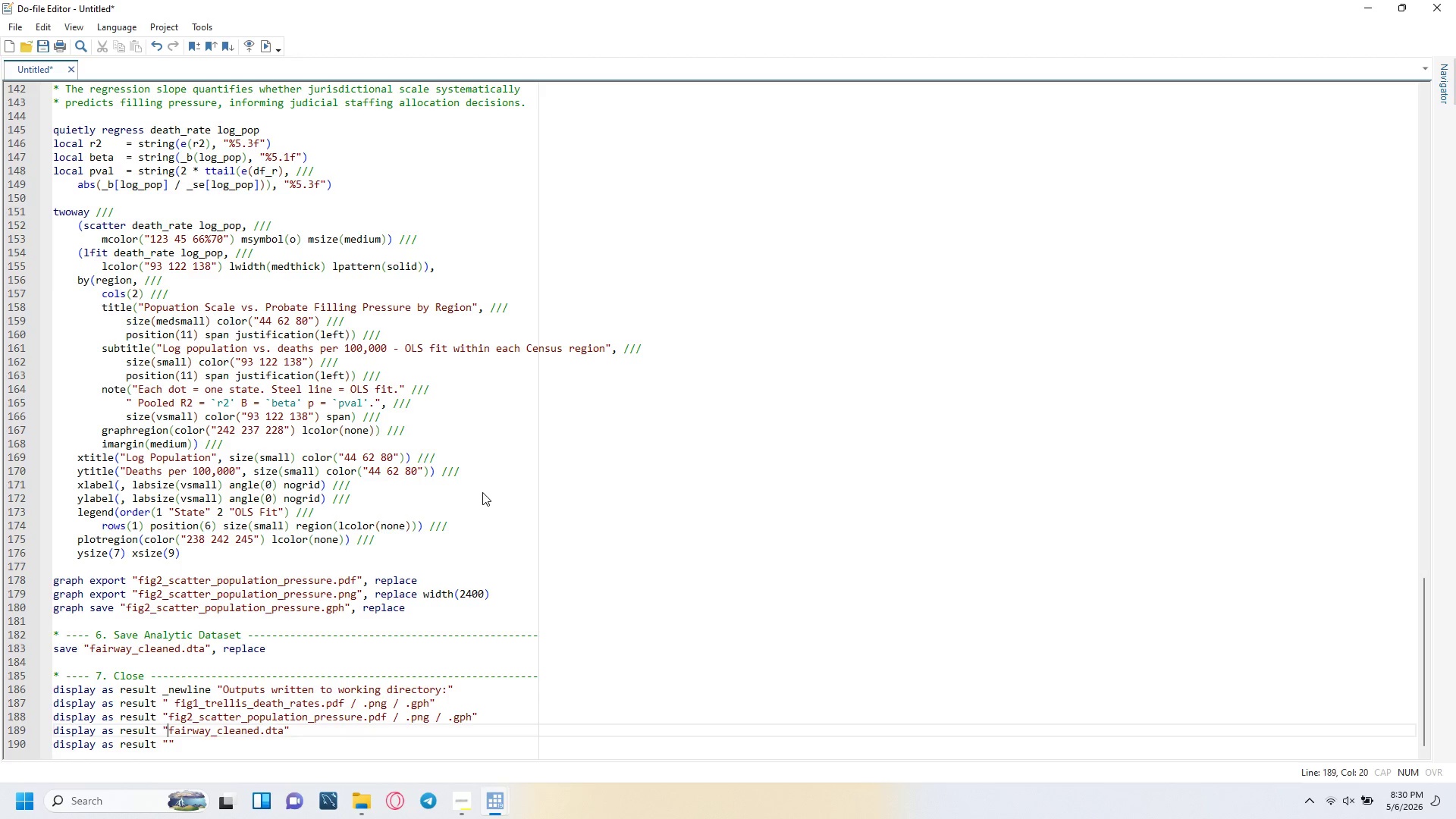 
key(ArrowUp)
 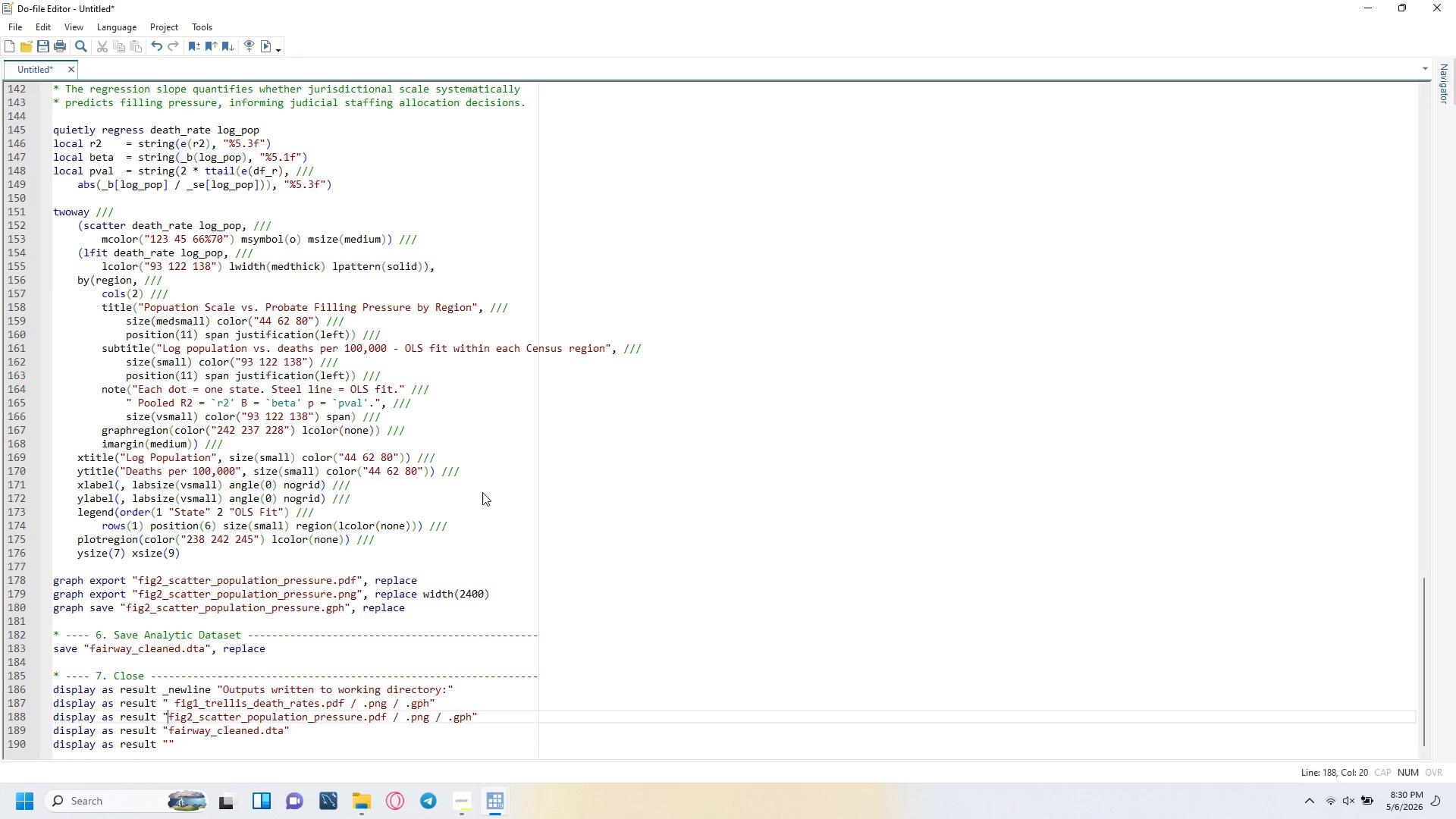 
key(ArrowUp)
 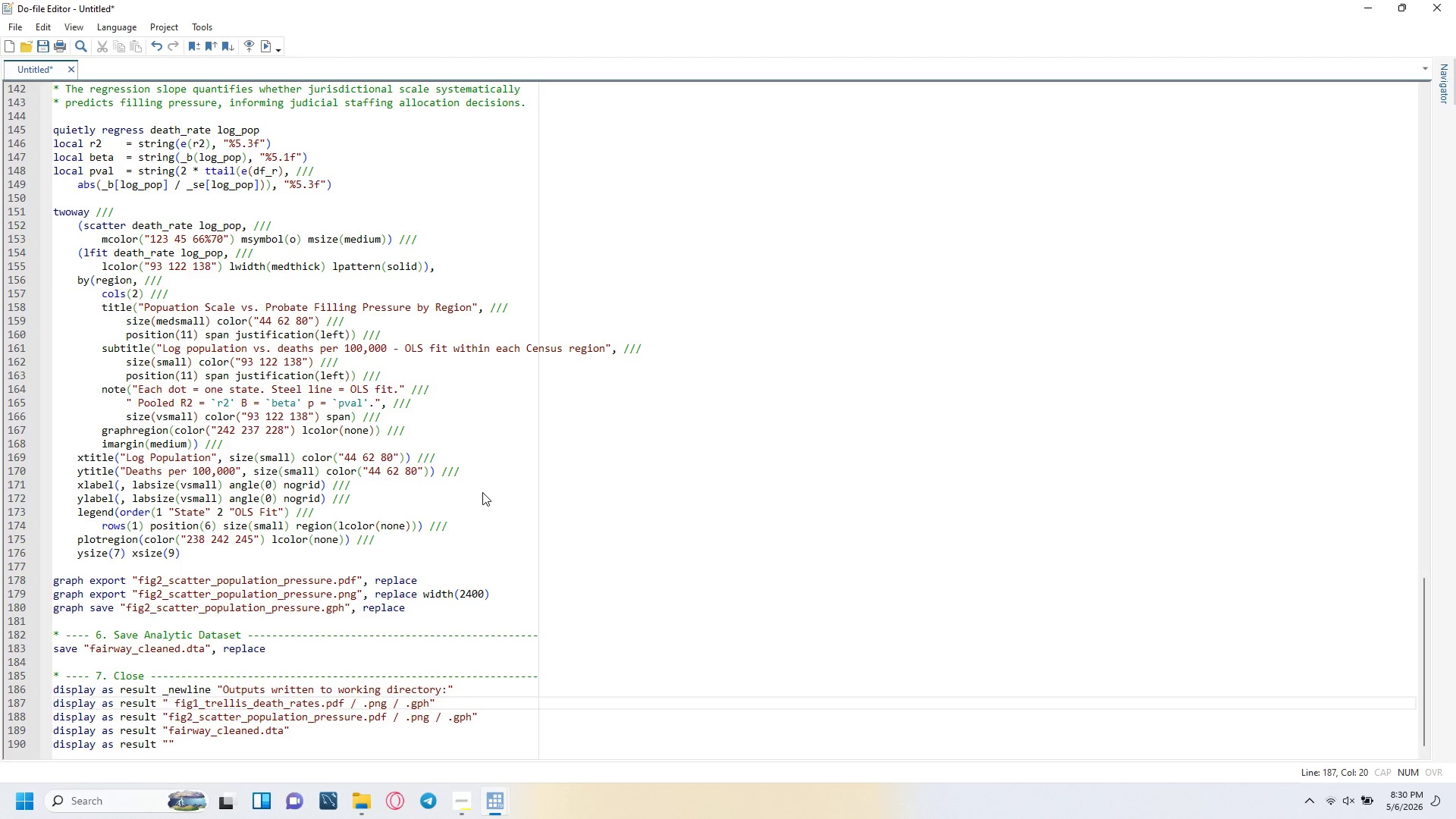 
key(Delete)
 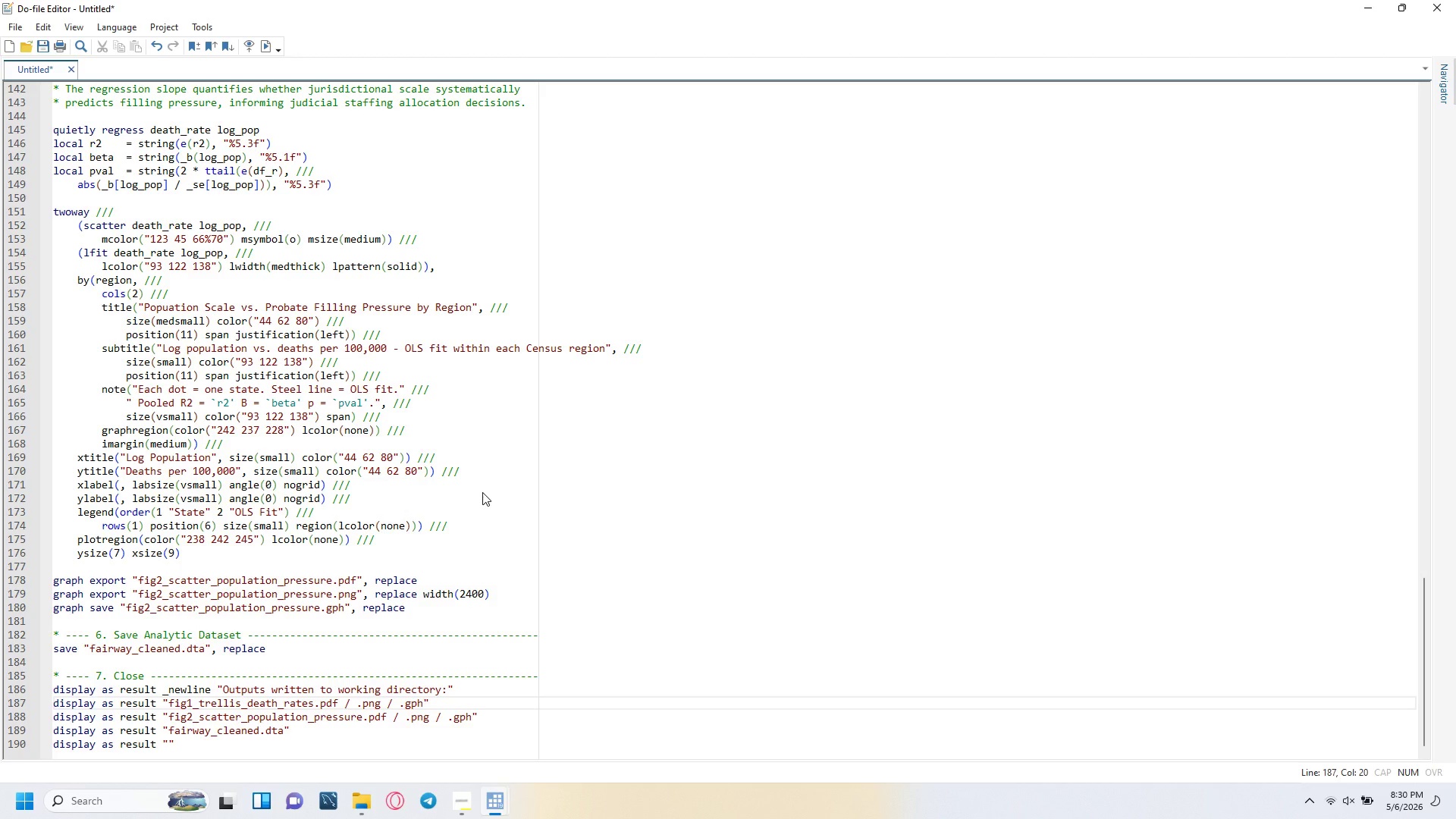 
key(ArrowDown)
 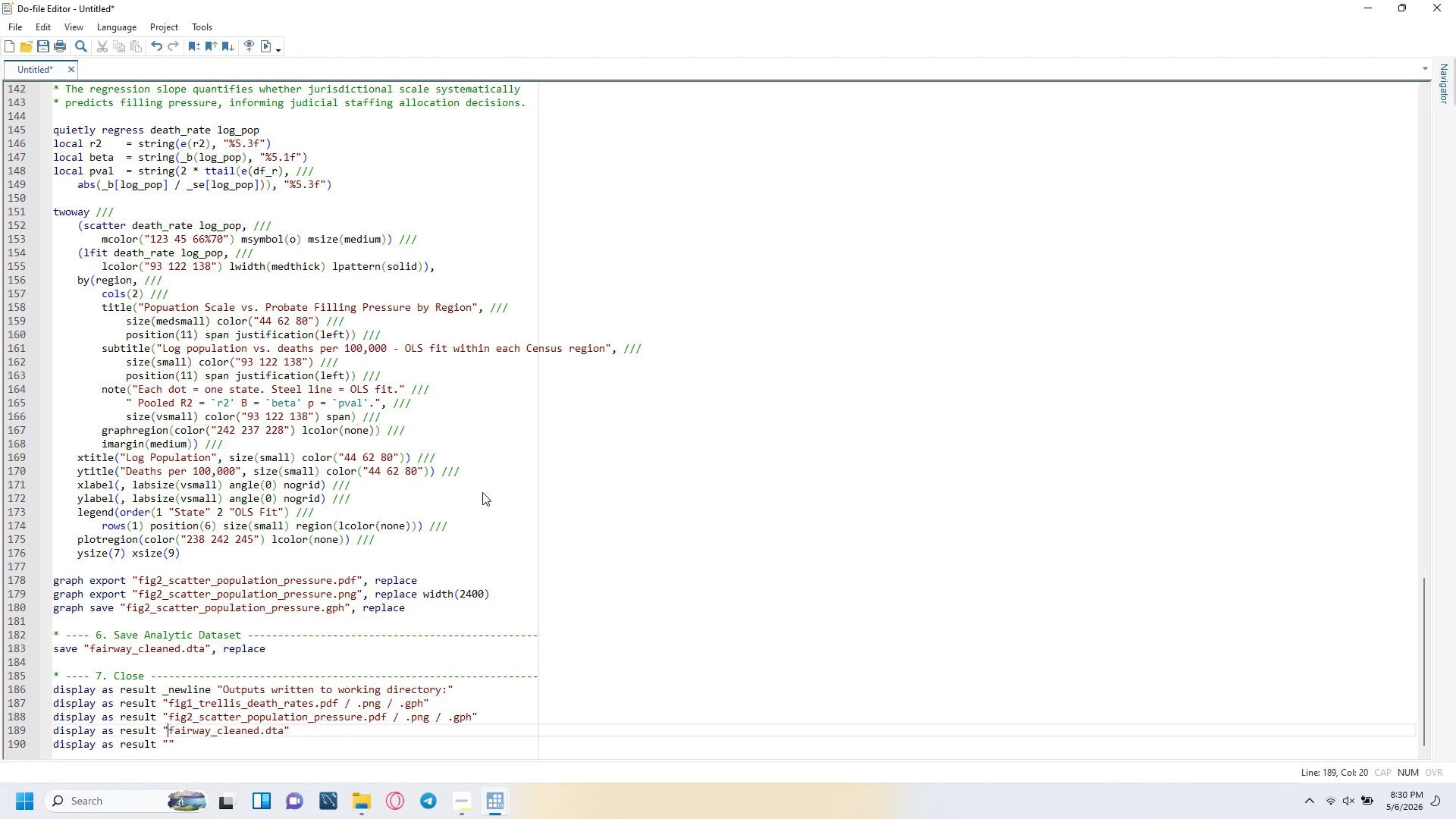 
key(ArrowDown)
 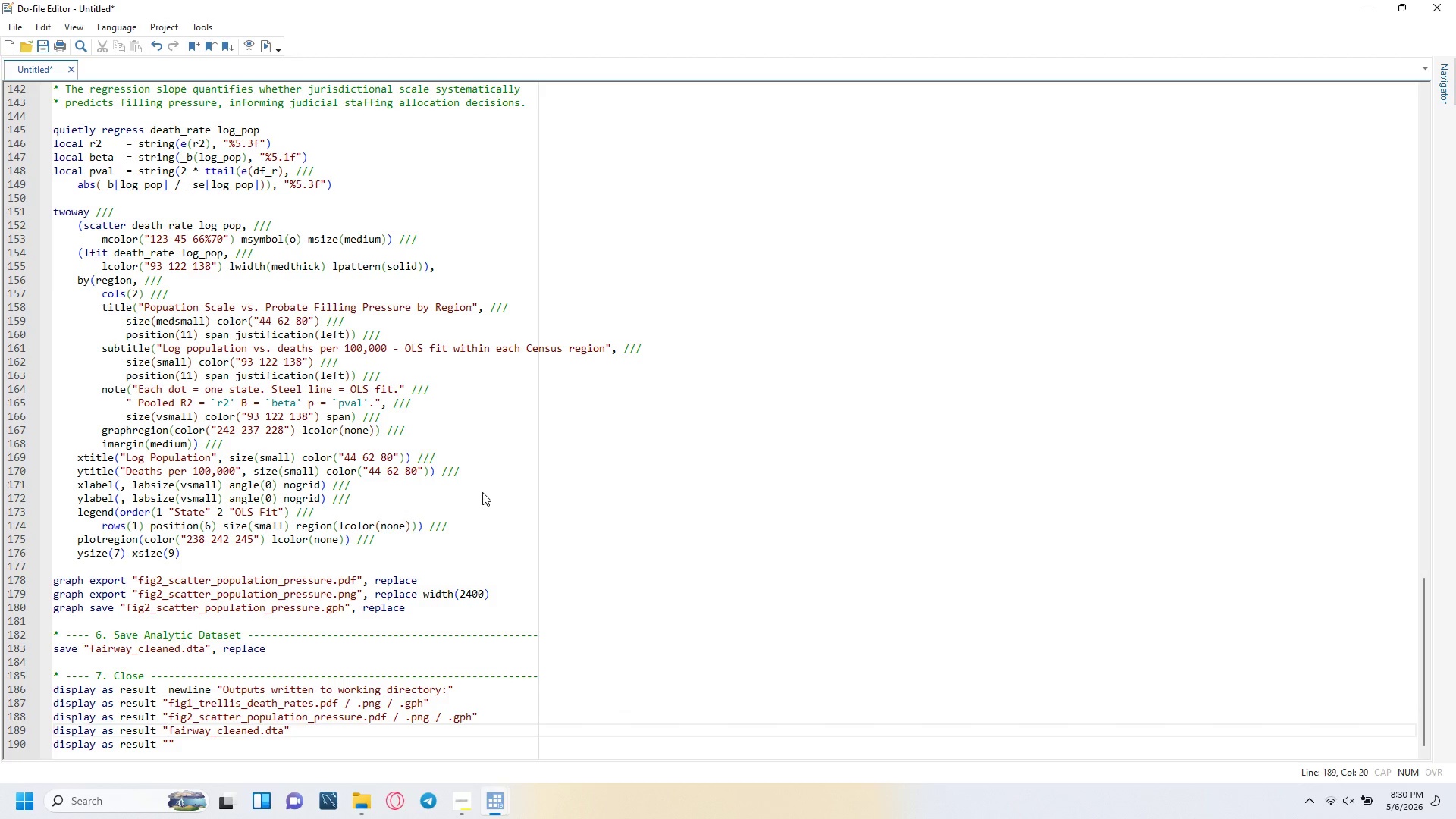 
key(ArrowDown)
 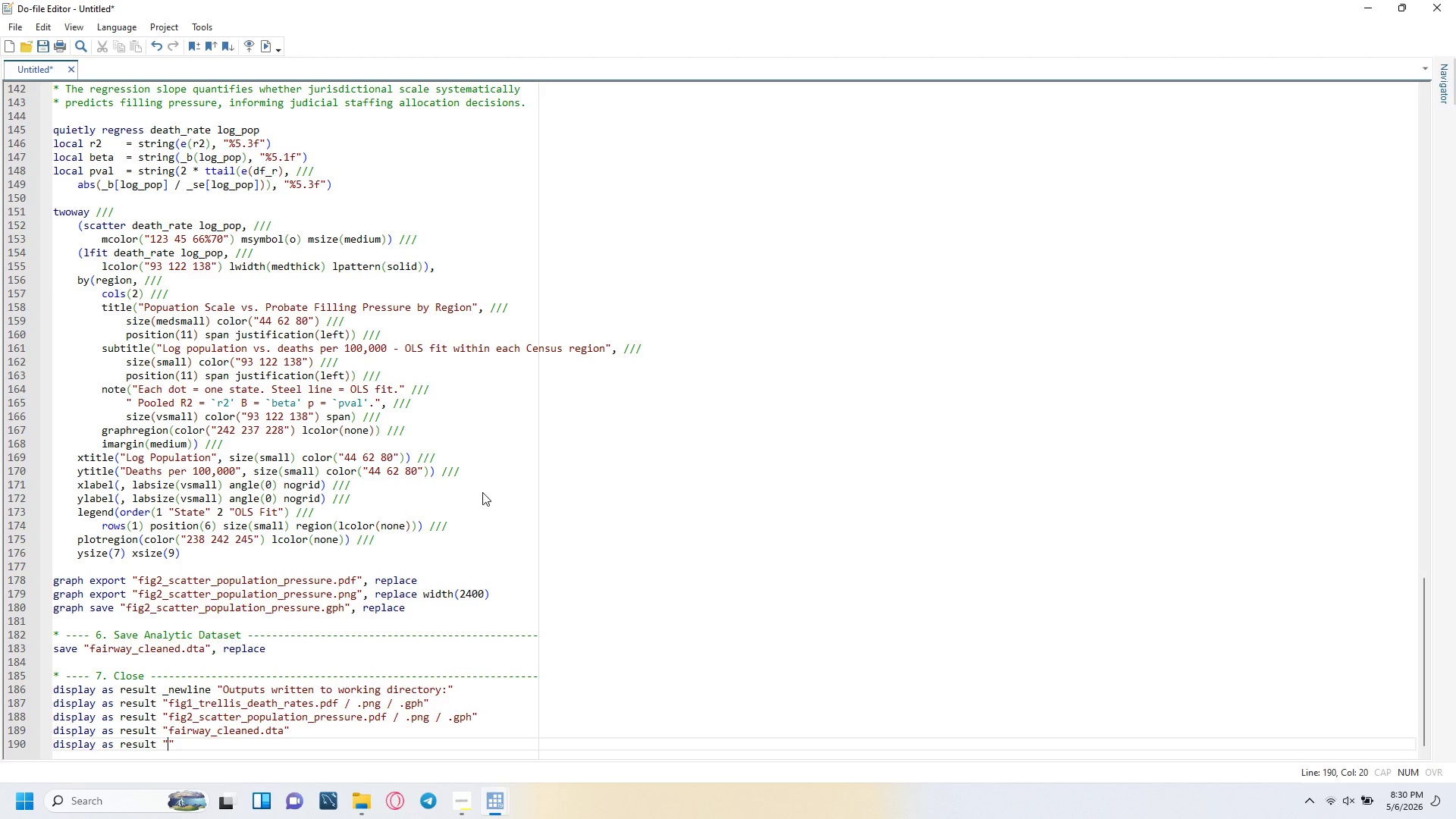 
type(fairway_analtsis)
key(Backspace)
key(Backspace)
key(Backspace)
key(Backspace)
type(ysis.log)
 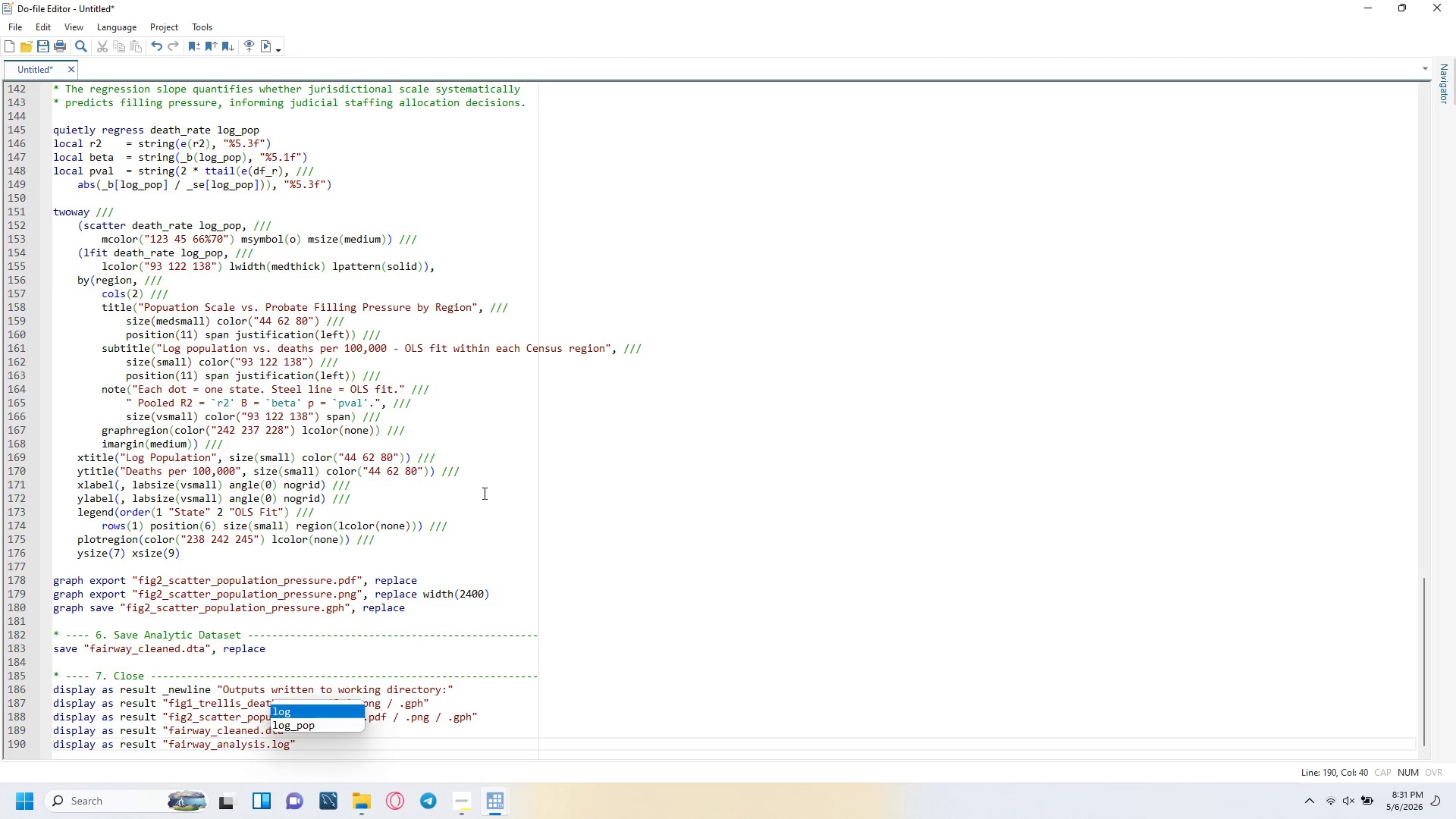 
key(ArrowRight)
 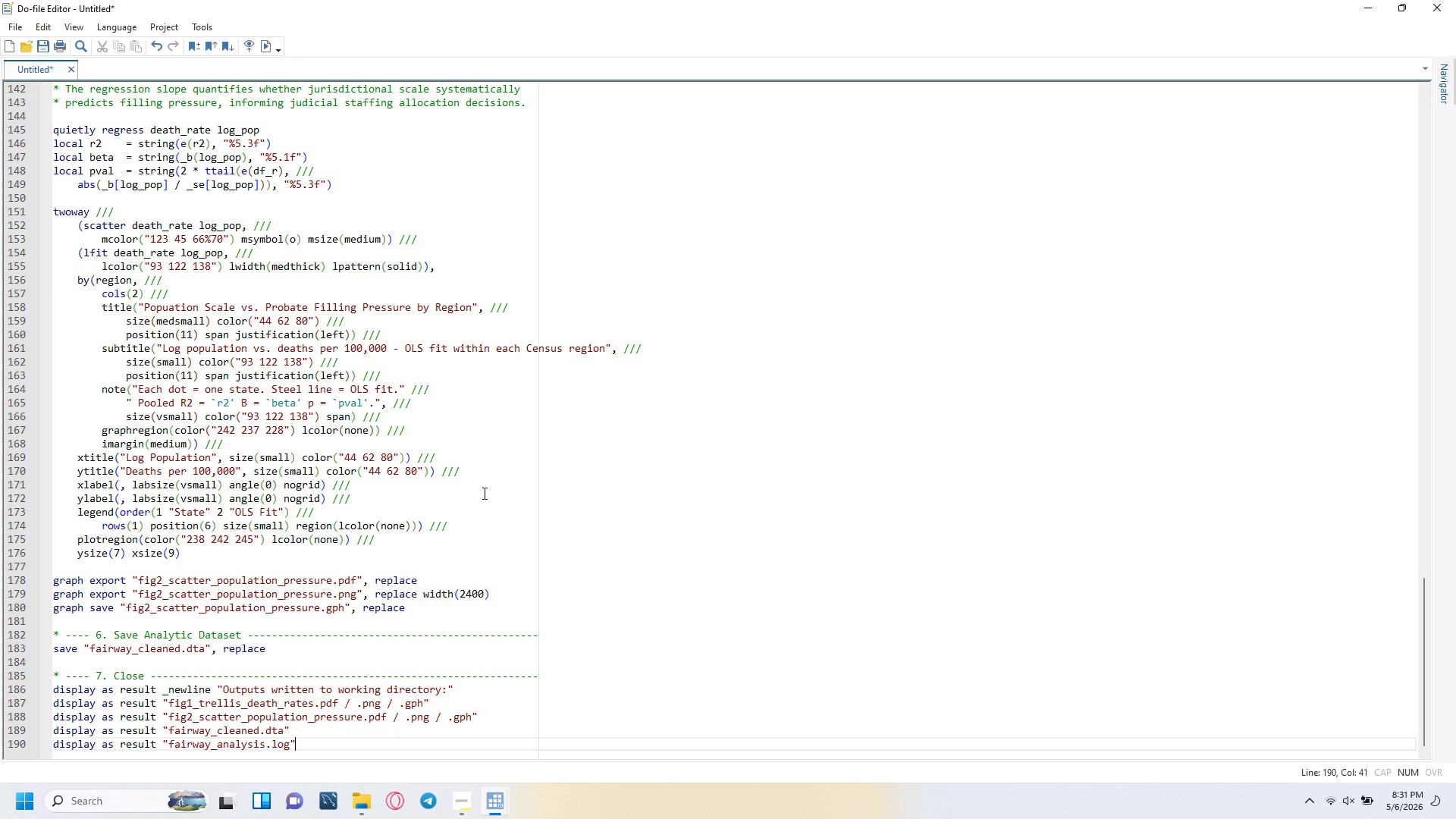 
key(Enter)
 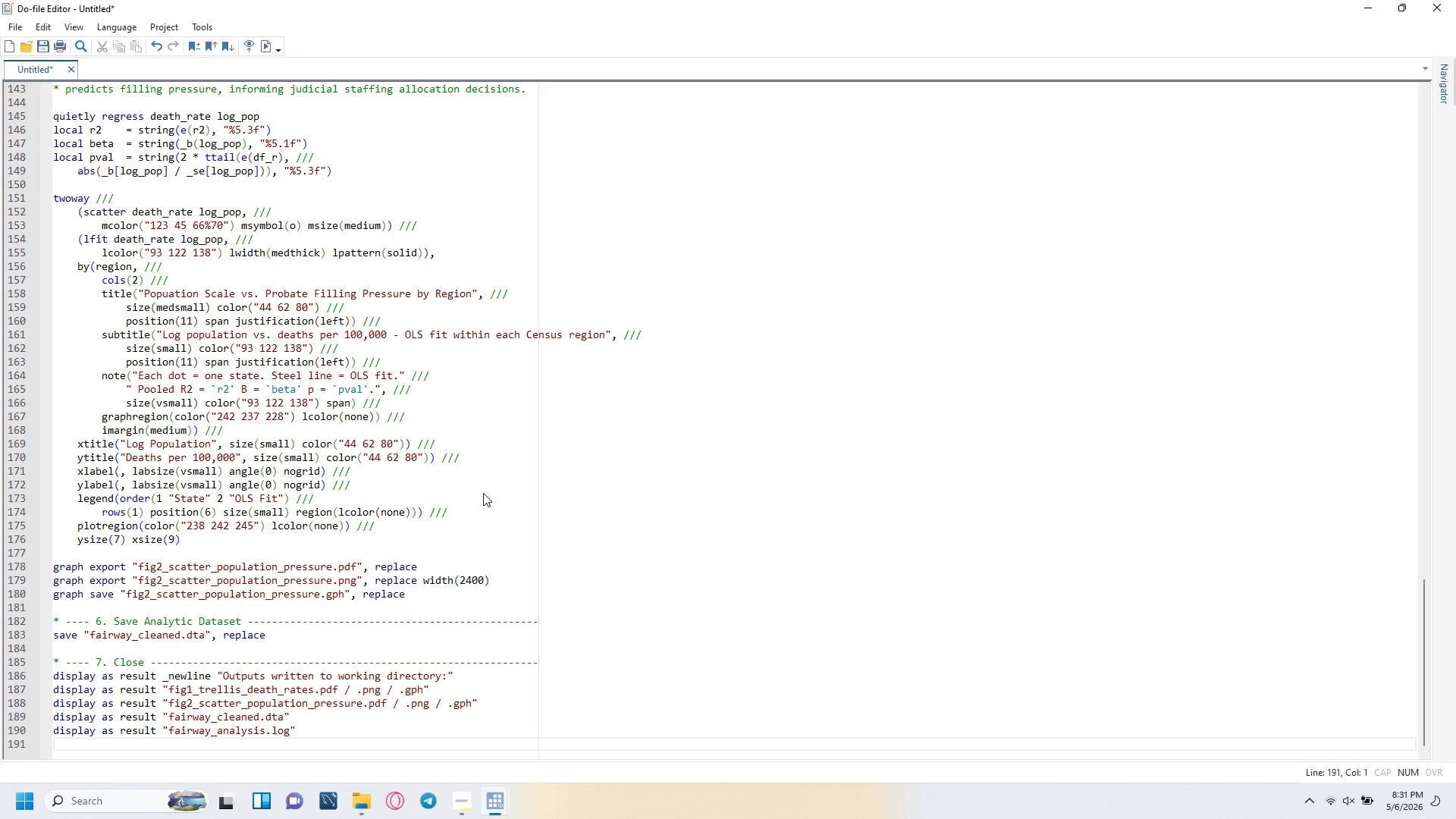 
type(displ)
key(Backspace)
key(Backspace)
key(Backspace)
key(Backspace)
key(Backspace)
type(grstyle clear)
 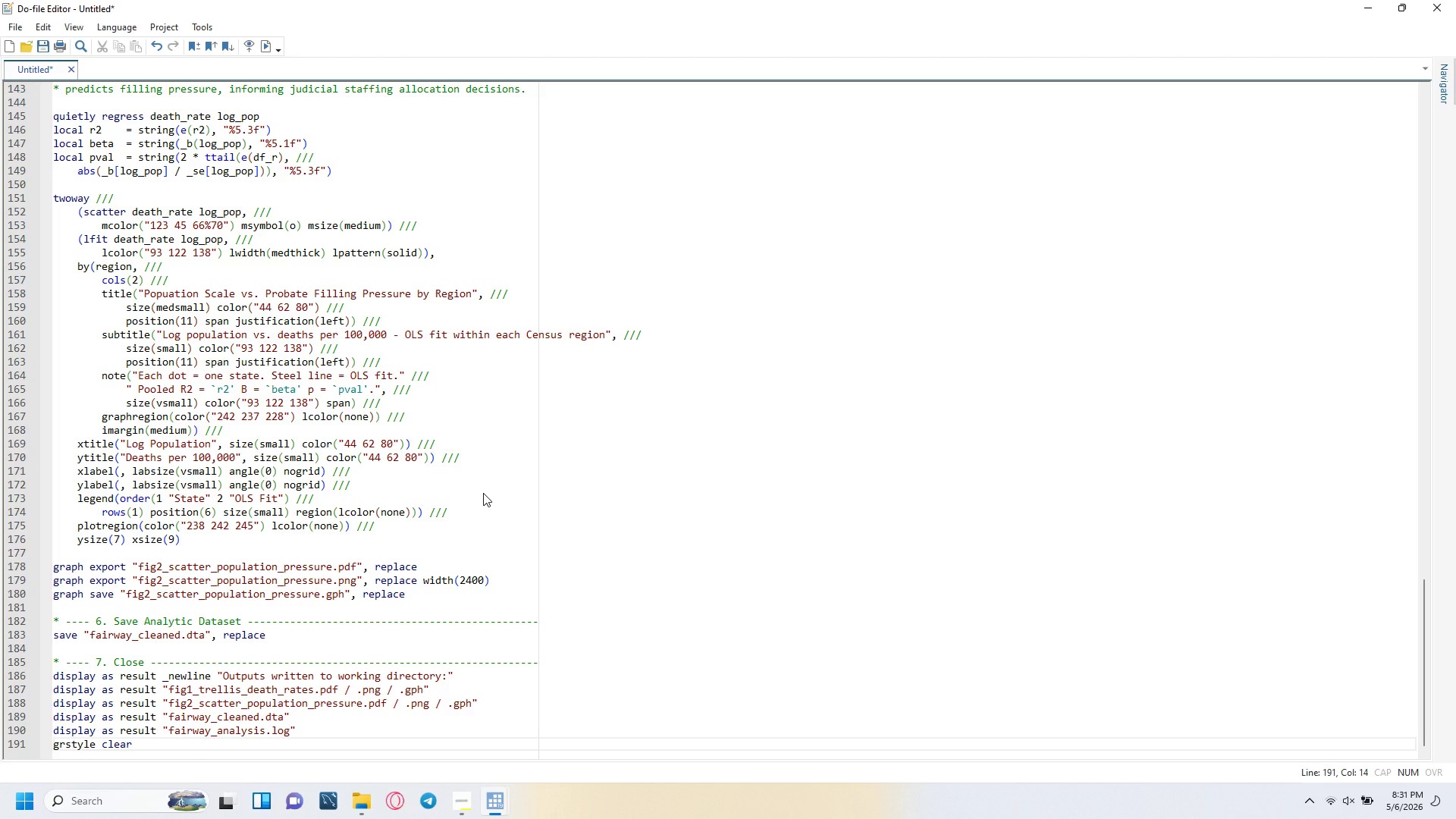 
key(Enter)
 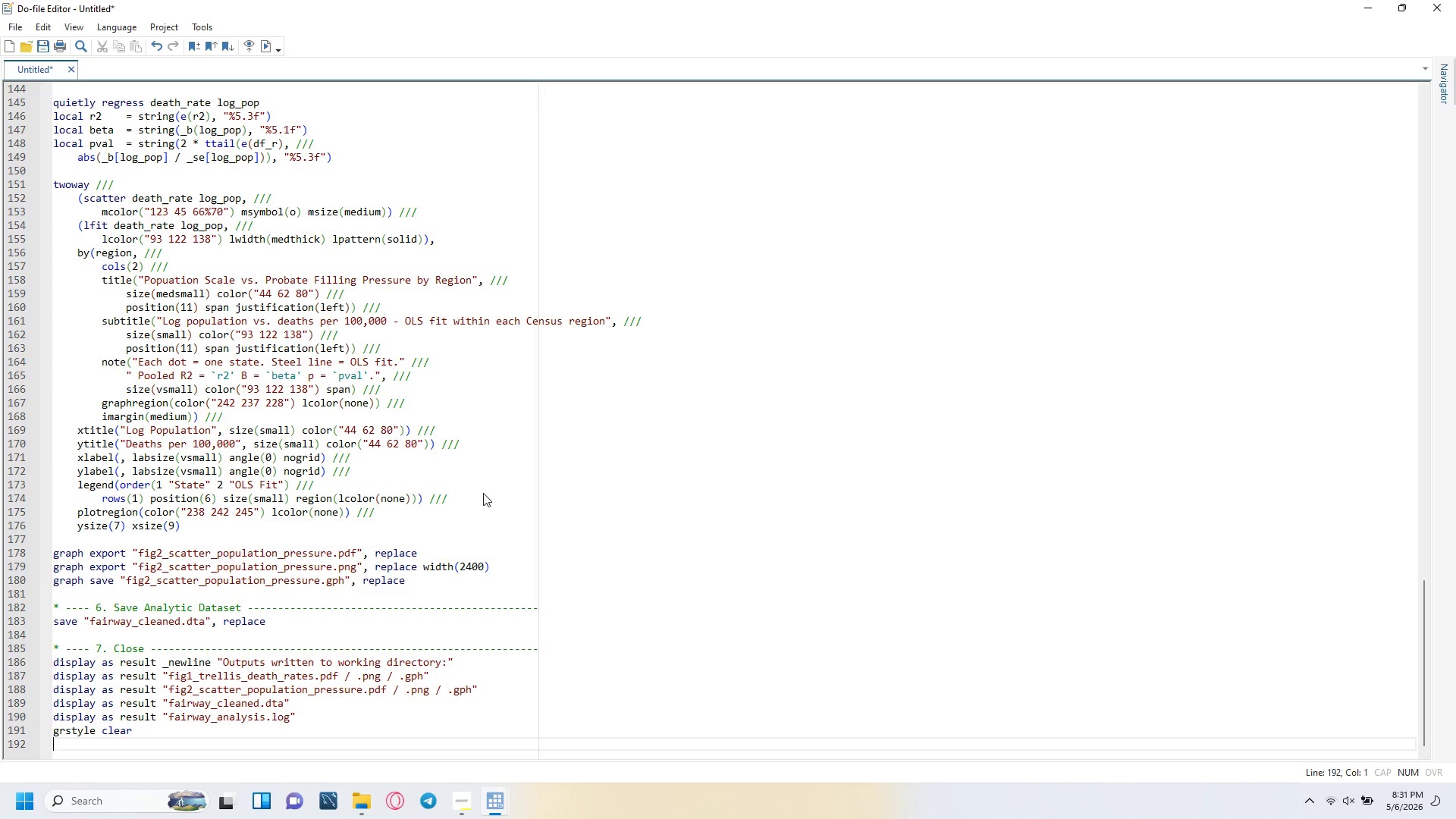 
type(log close)
 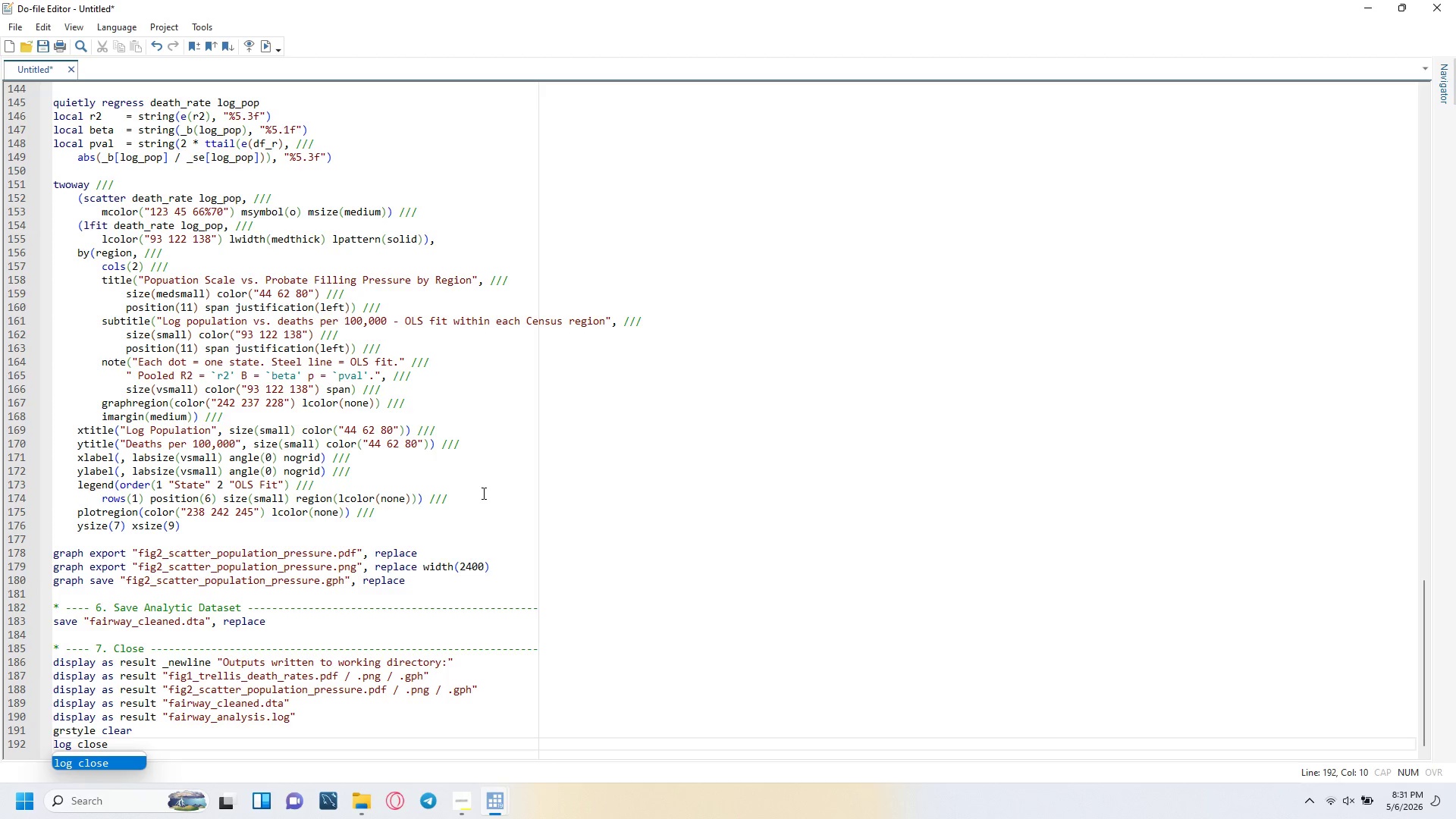 
wait(5.05)
 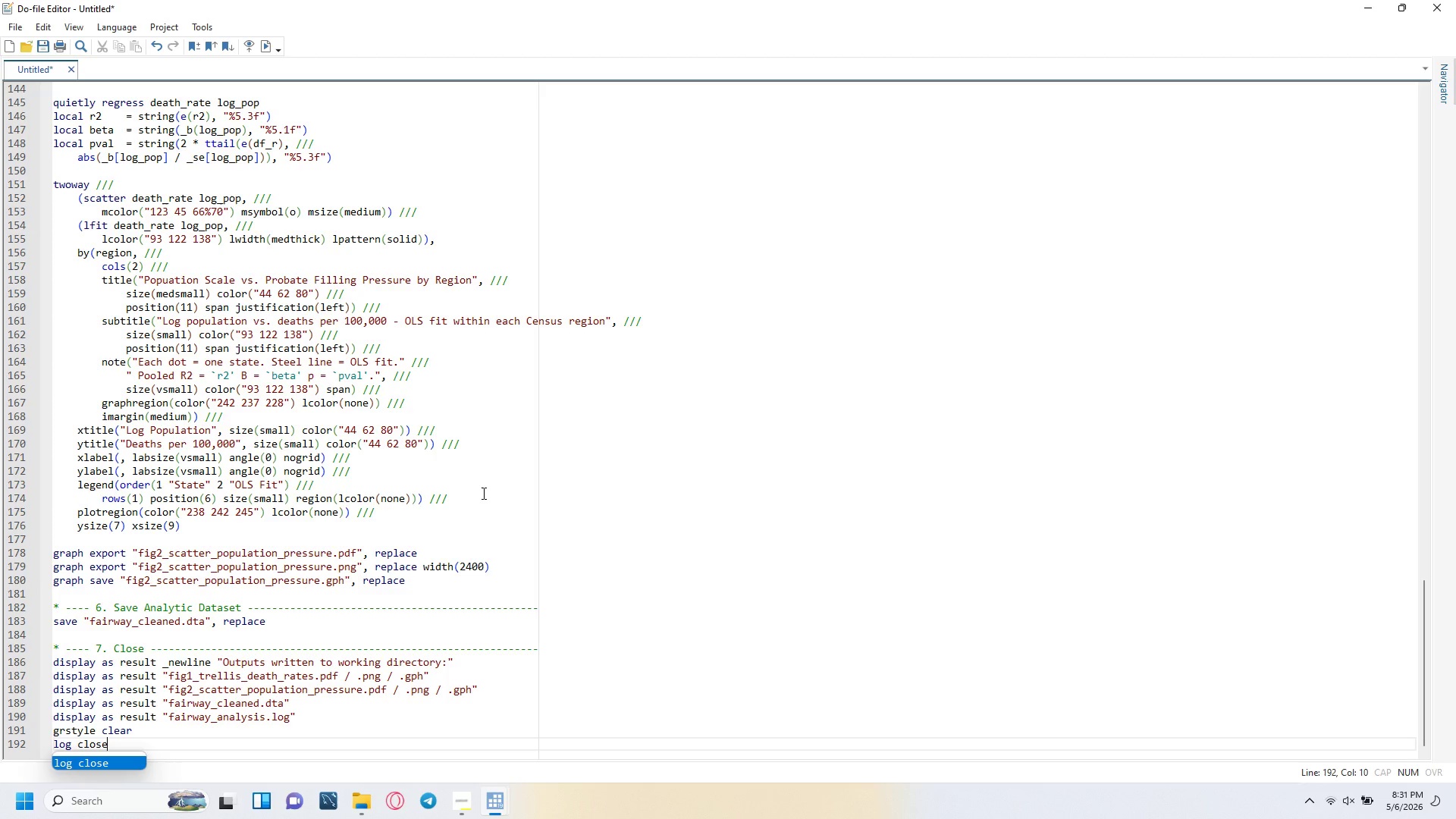 
left_click([482, 493])
 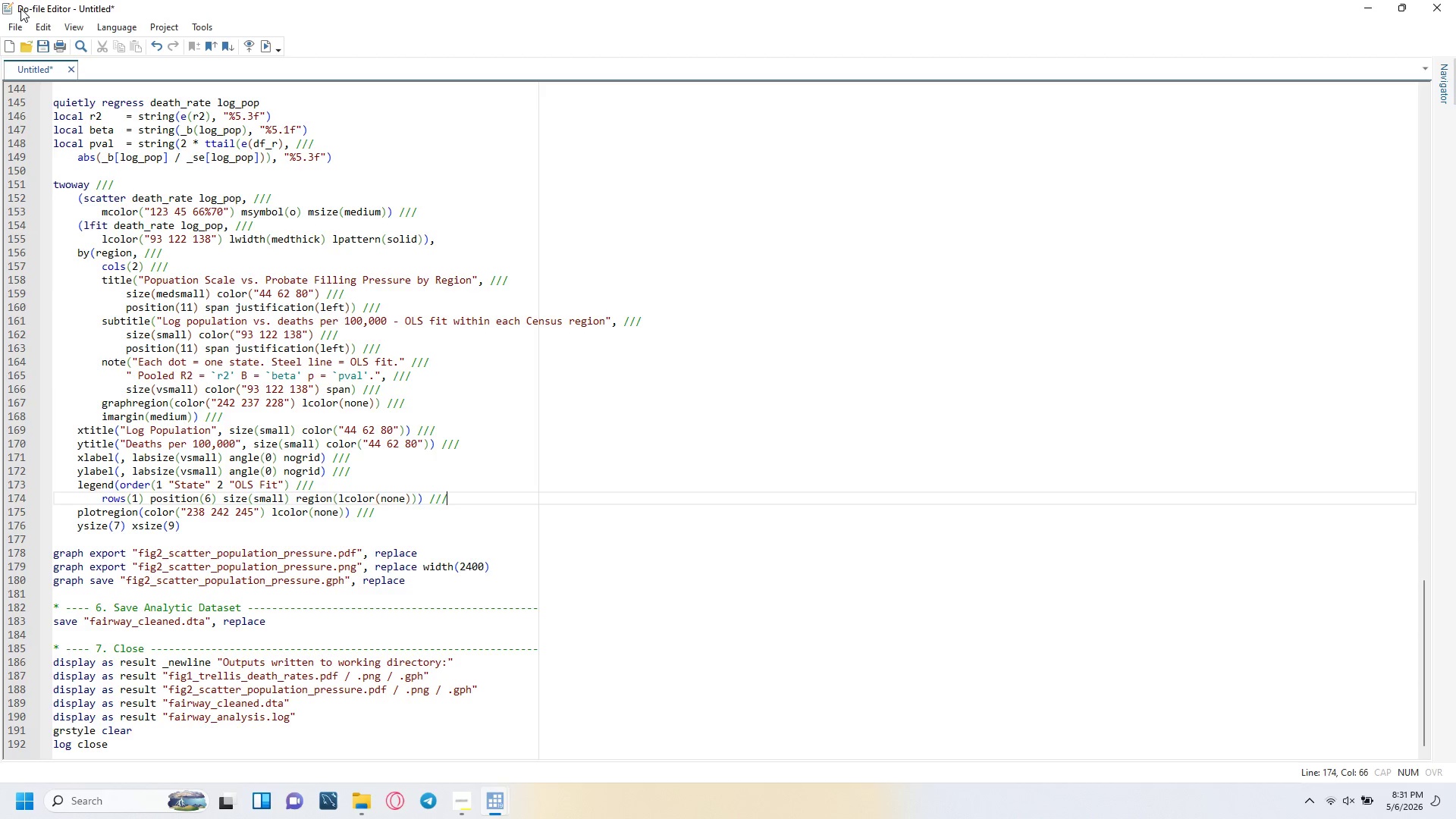 
left_click([44, 48])
 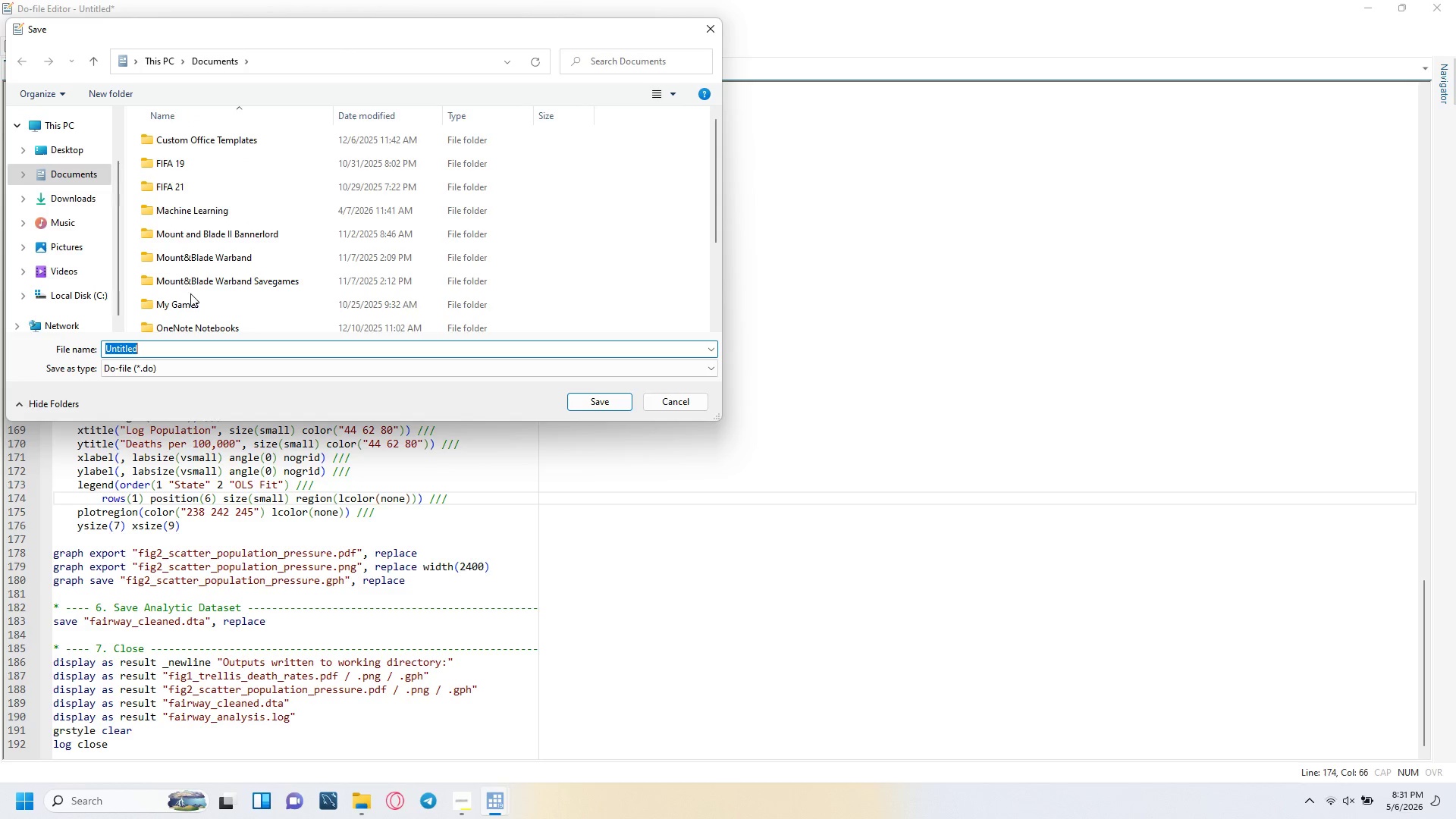 
type(Fia)
key(Backspace)
key(Backspace)
key(Backspace)
 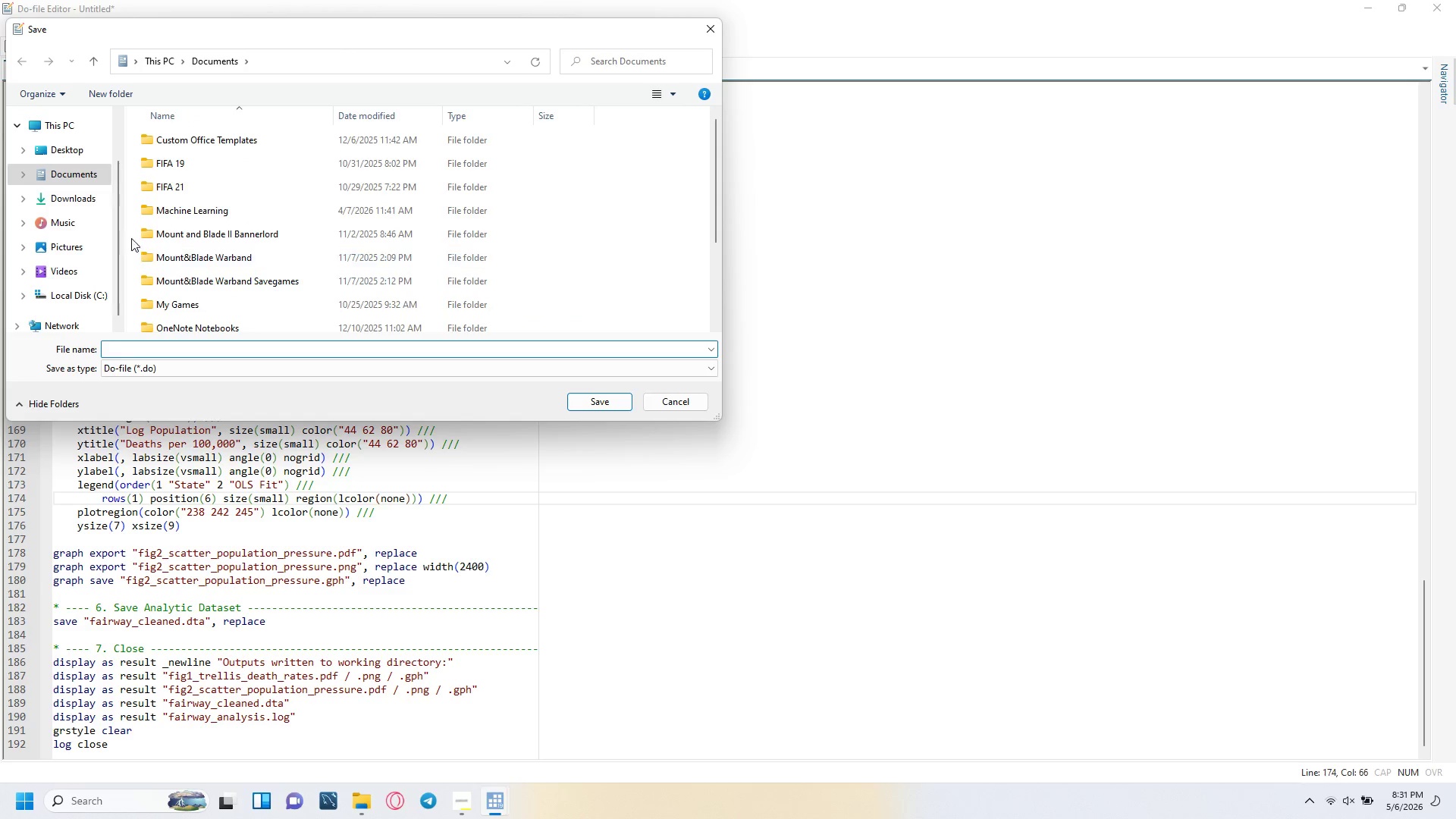 
scroll: coordinate [76, 205], scroll_direction: down, amount: 3.0
 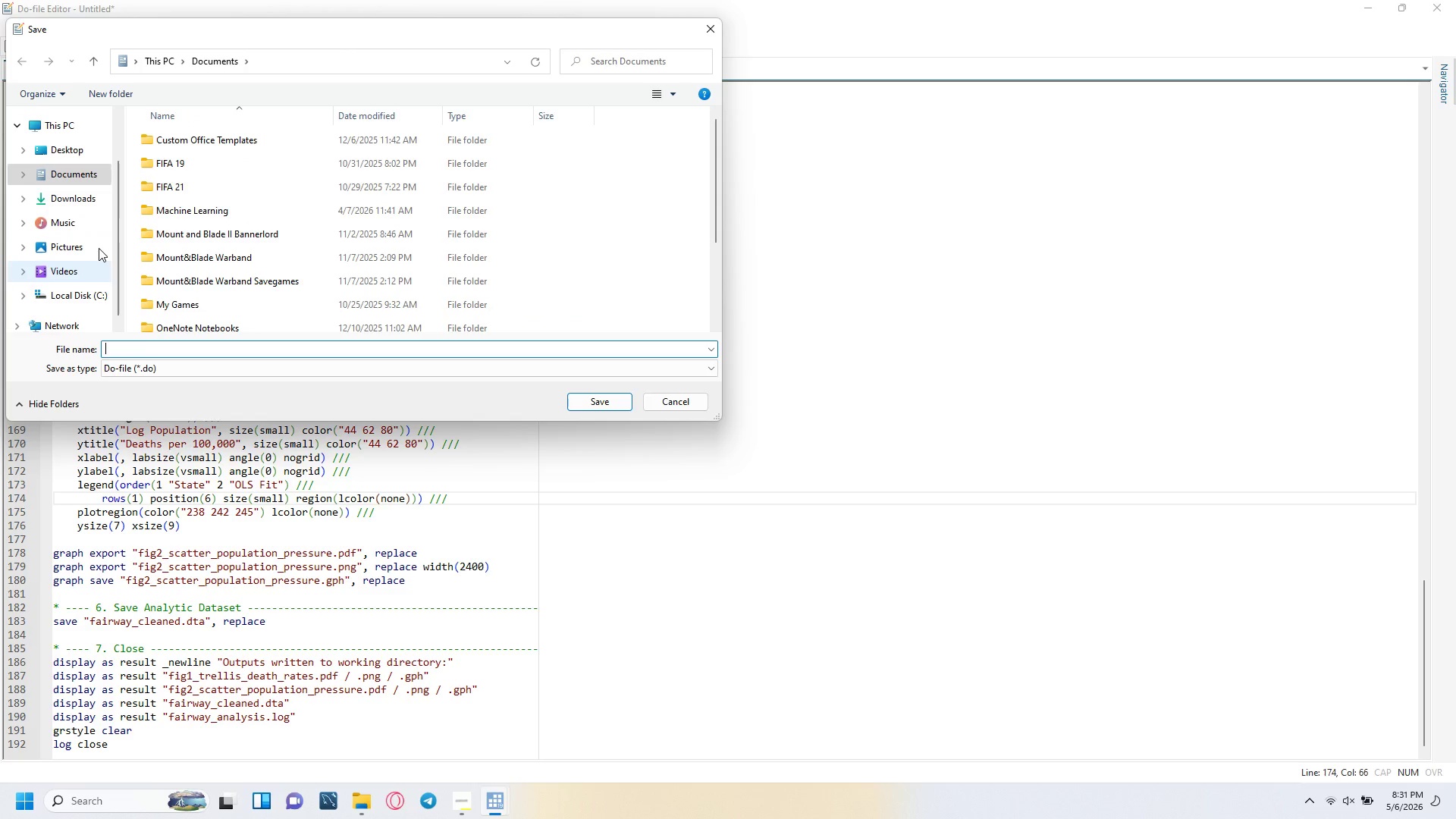 
scroll: coordinate [99, 248], scroll_direction: up, amount: 1.0
 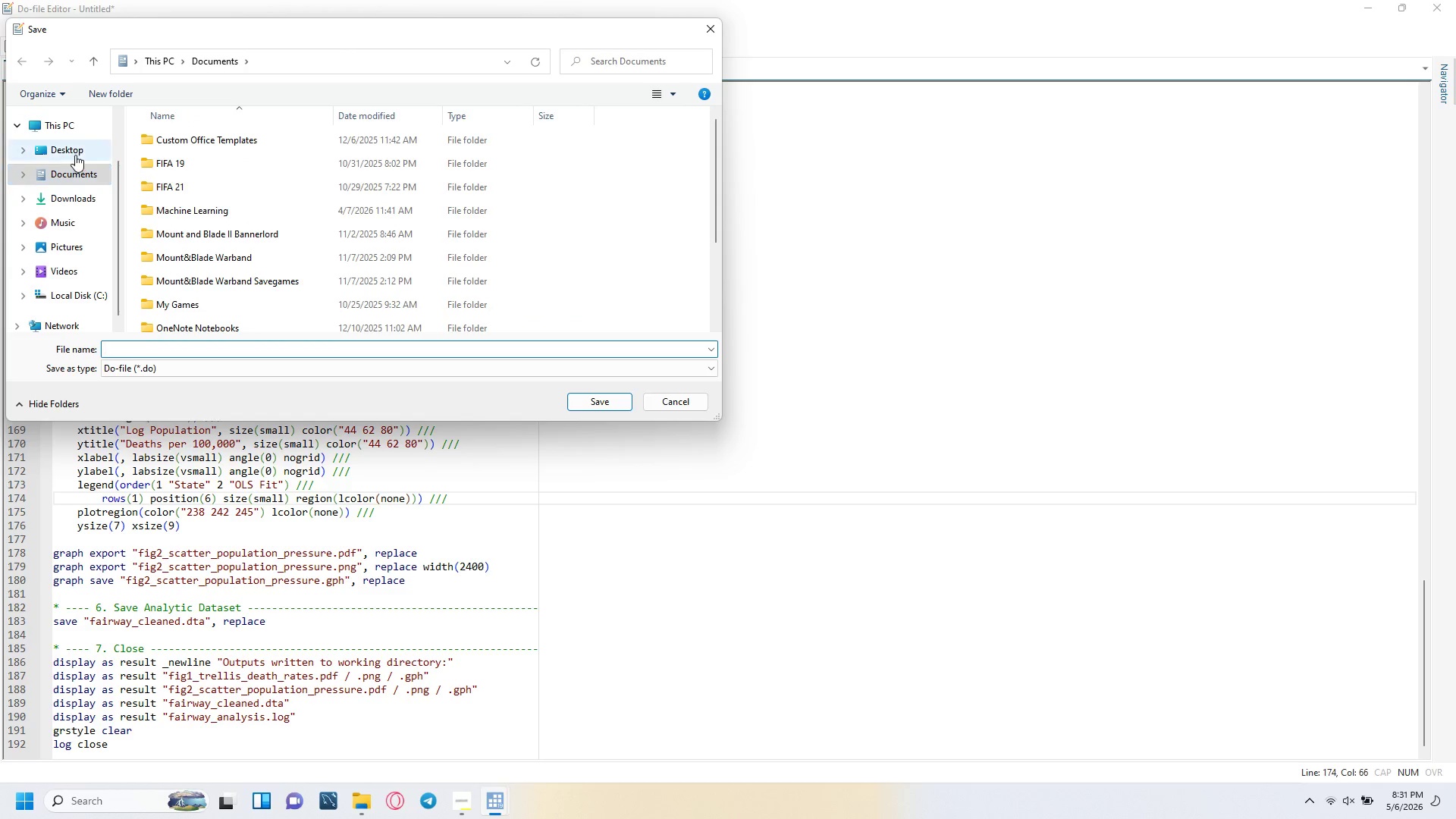 
left_click([75, 155])
 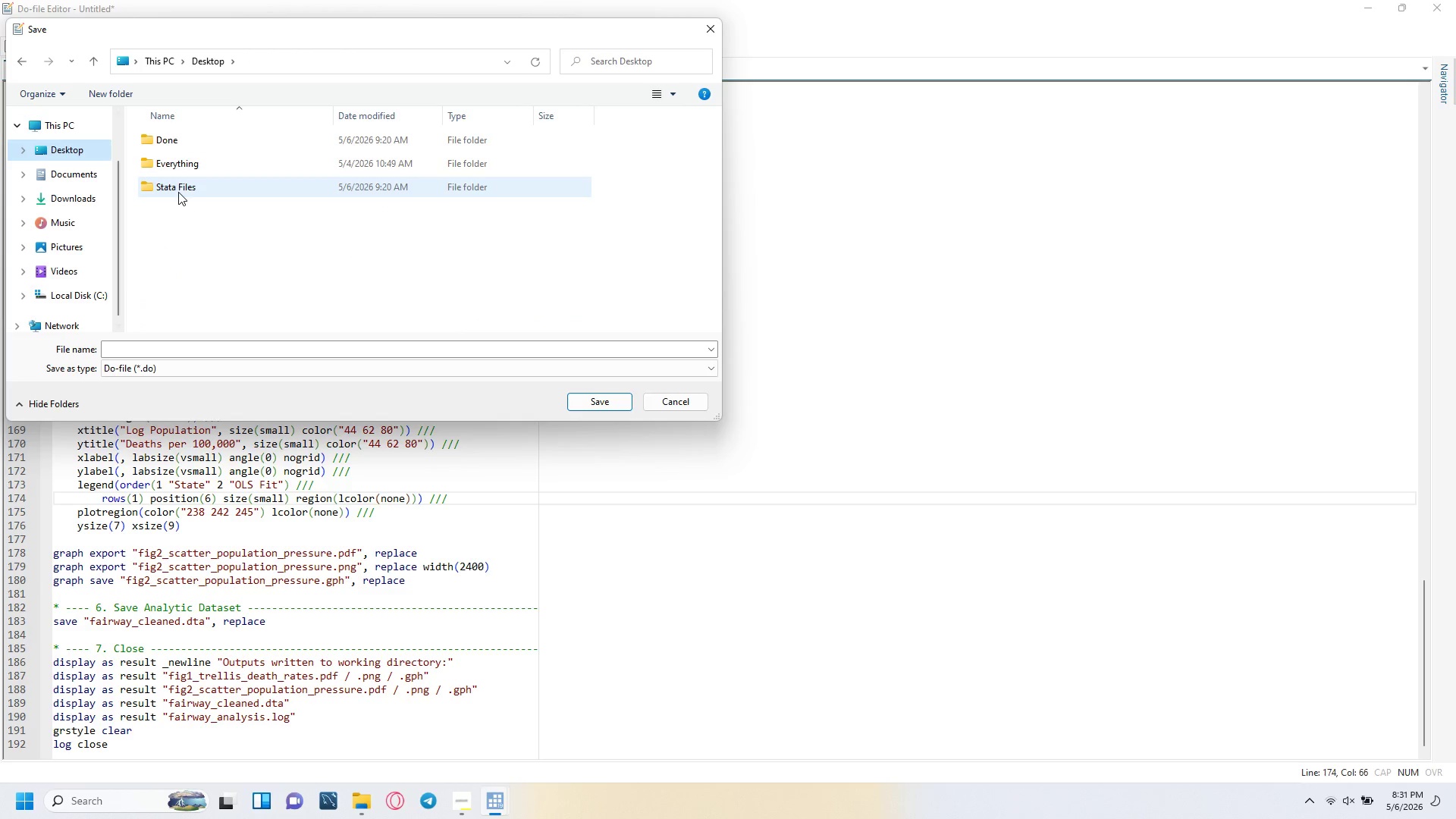 
double_click([178, 192])
 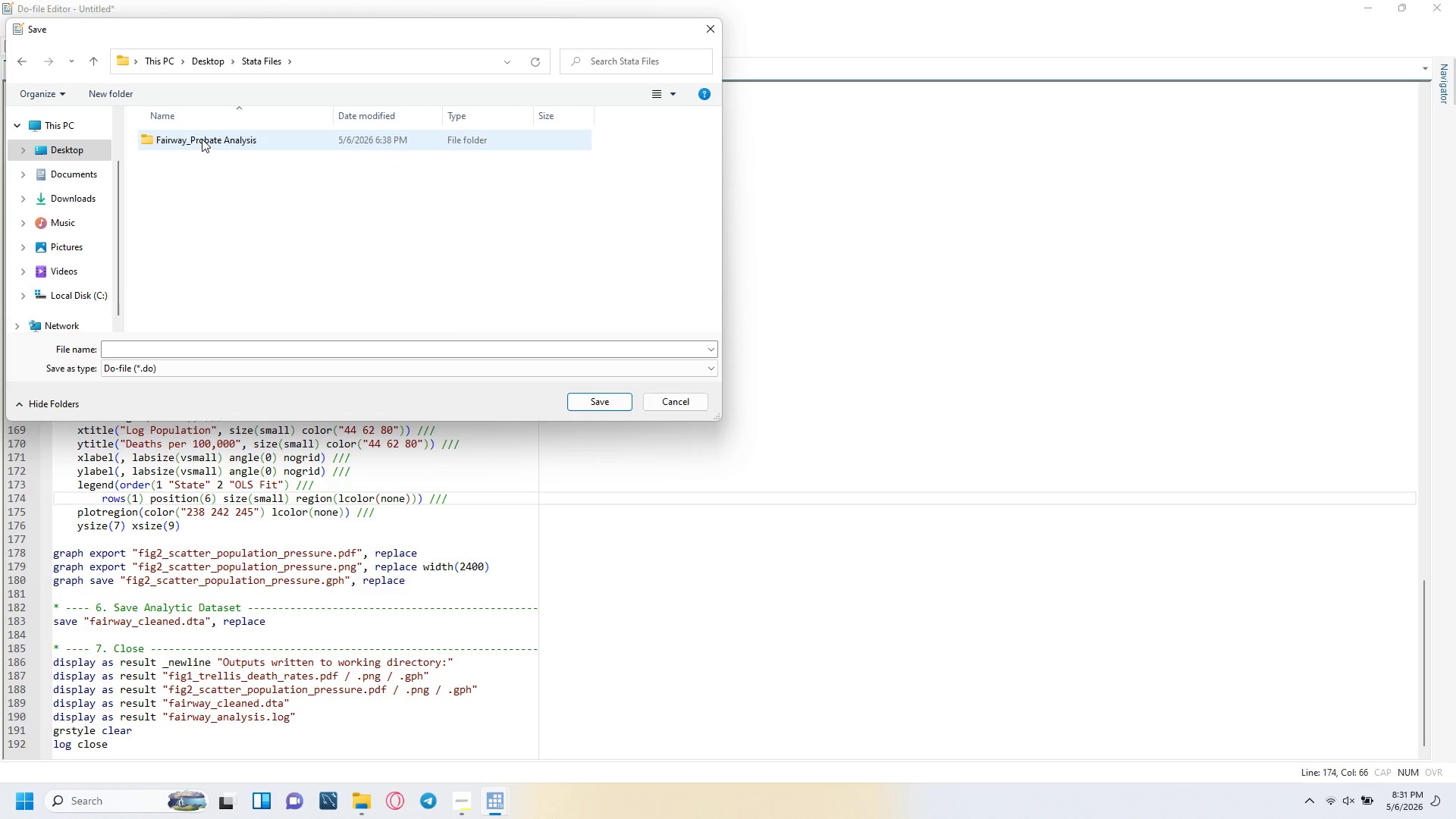 
double_click([202, 139])
 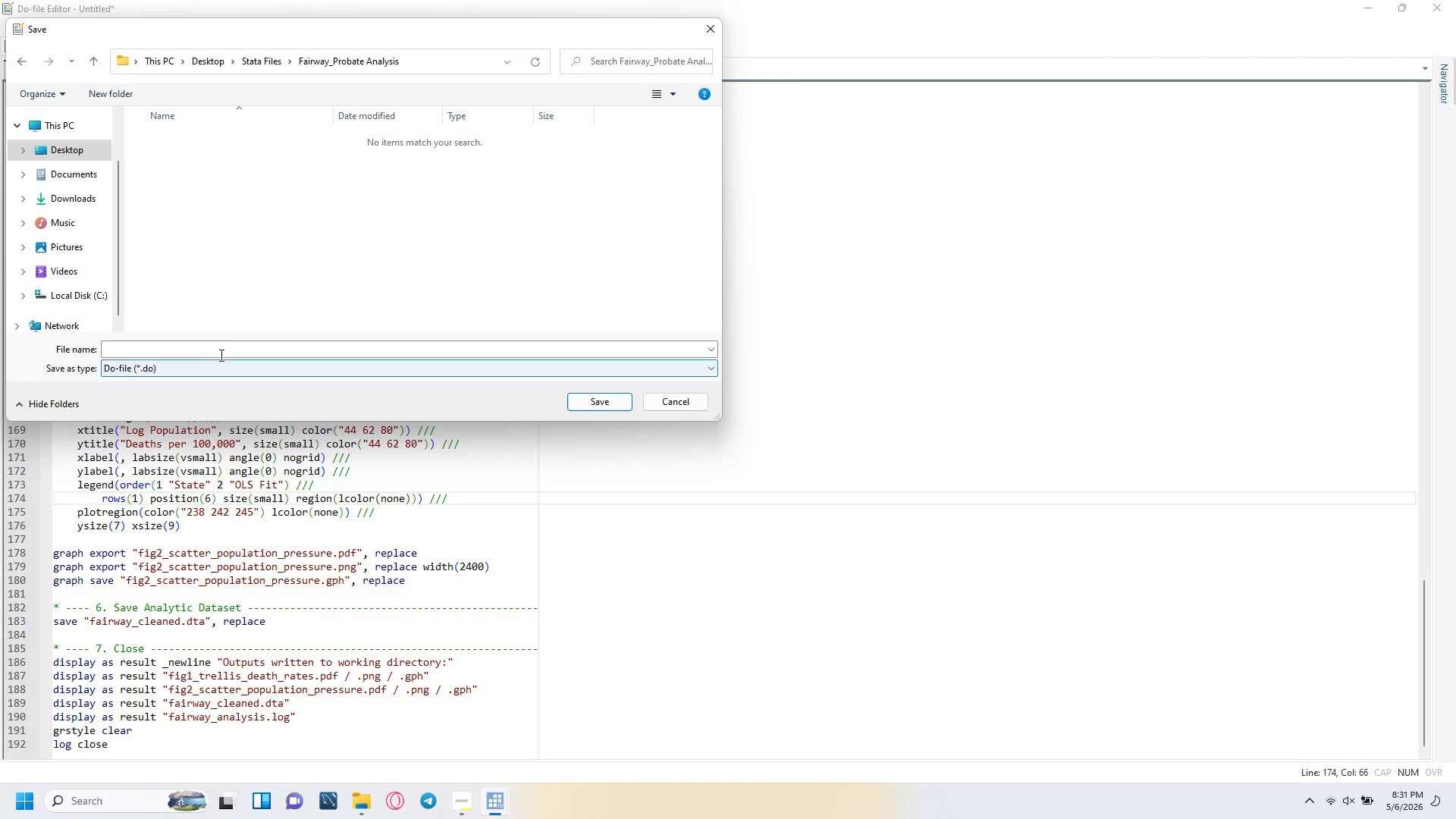 
left_click([218, 349])
 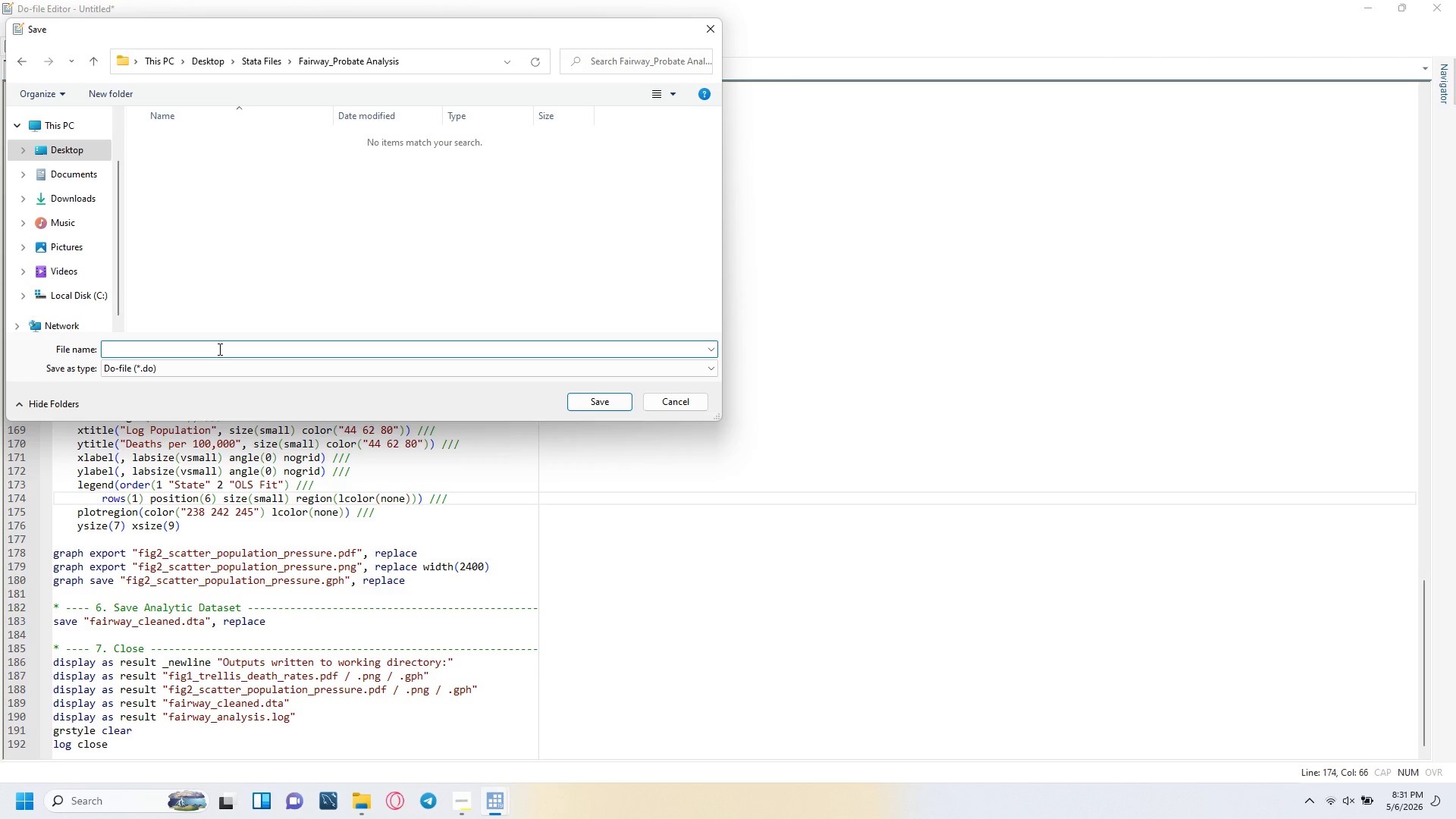 
type(fairway_probaet)
key(Backspace)
key(Backspace)
type(te)
 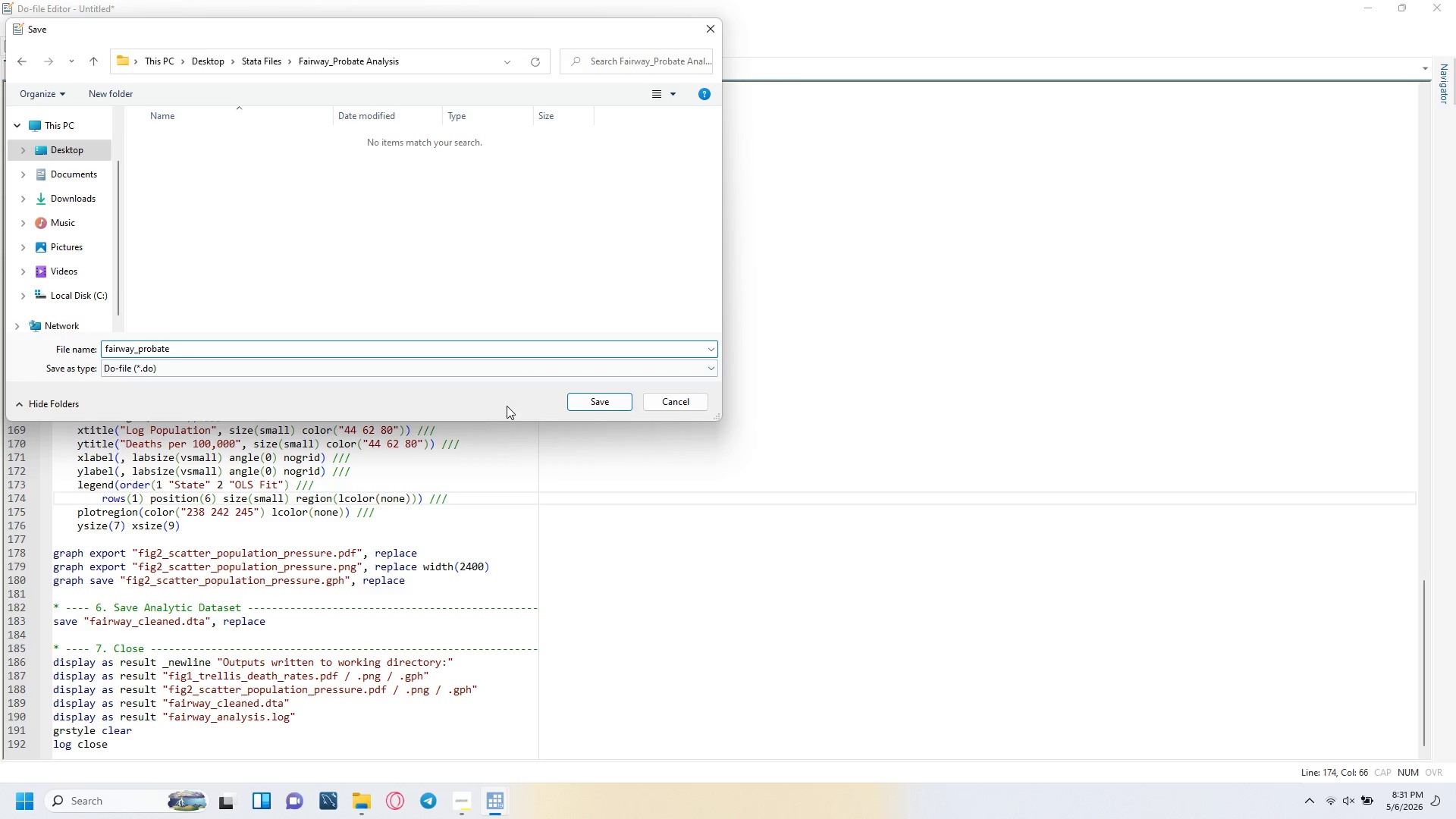 
left_click([596, 407])
 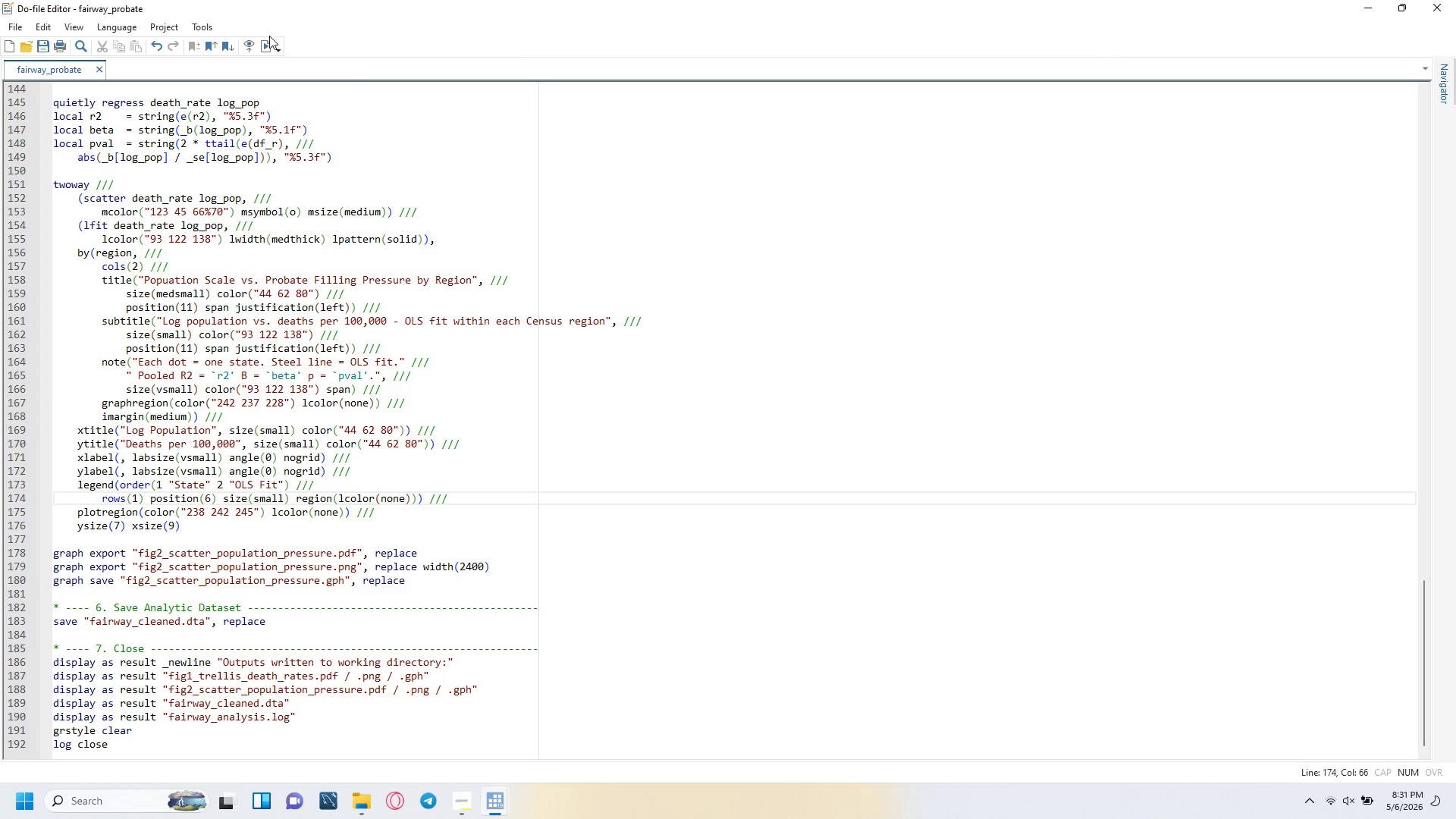 
left_click([261, 41])
 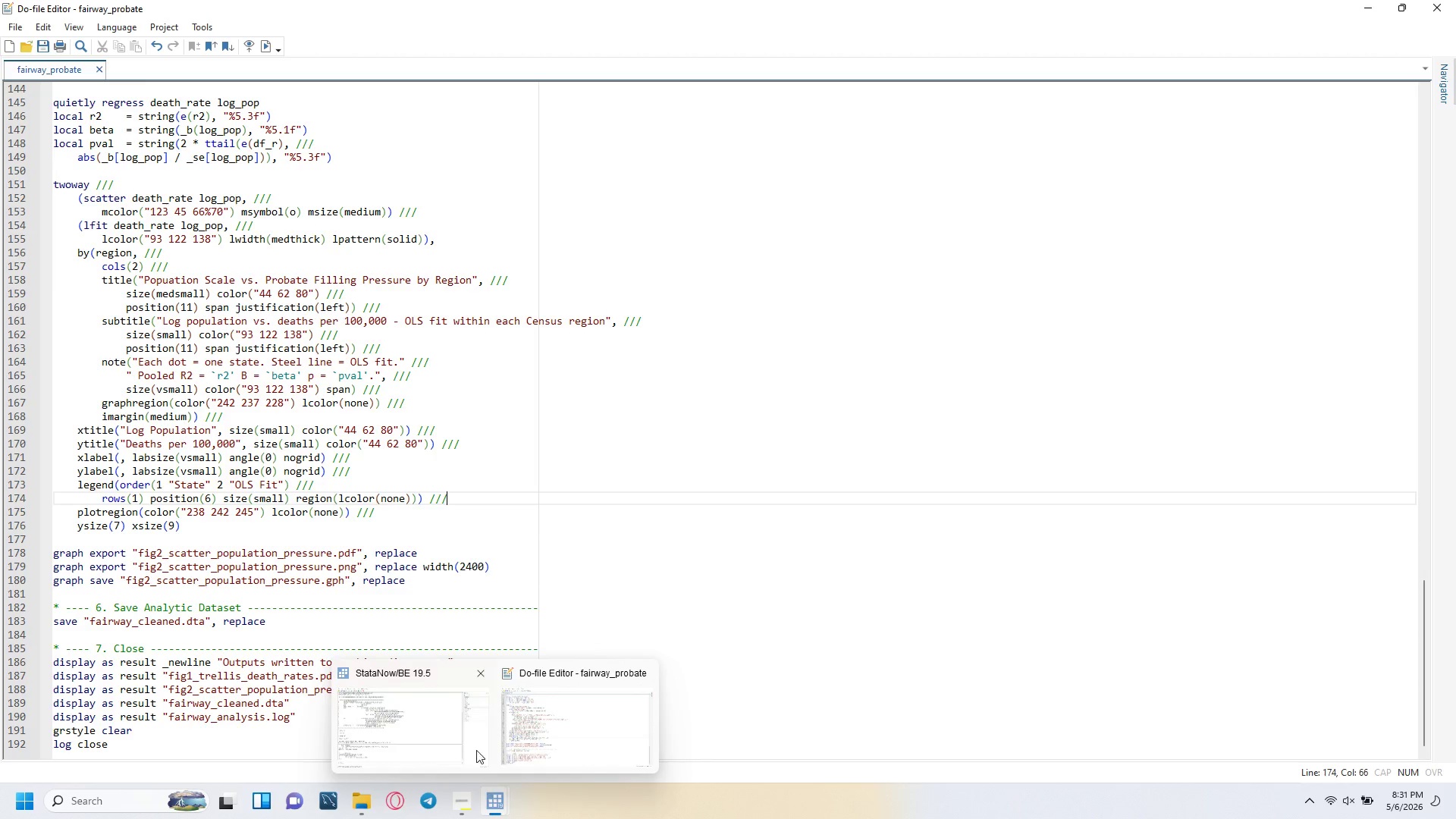 
left_click([460, 719])
 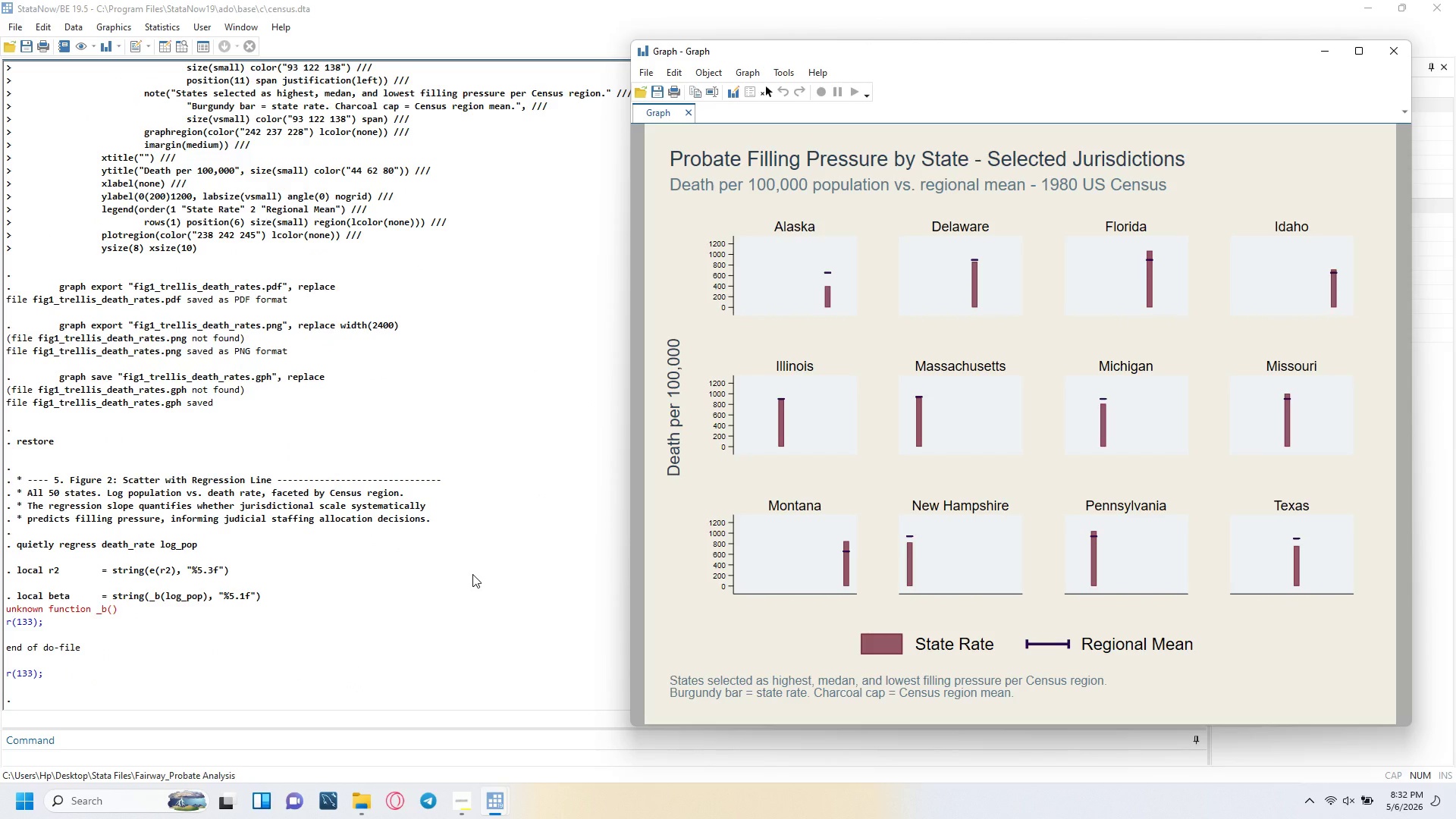 
wait(45.83)
 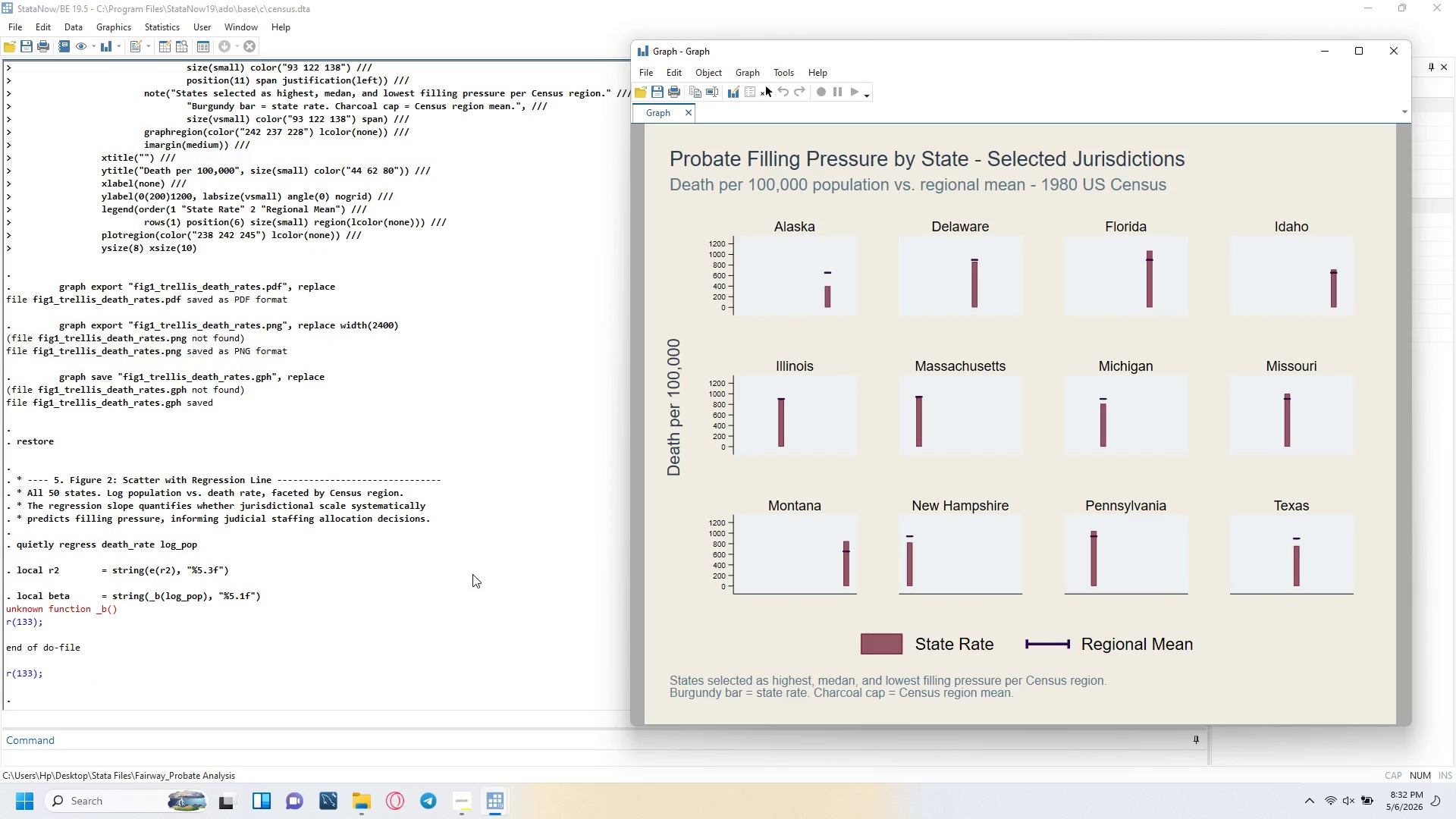 
left_click([457, 711])
 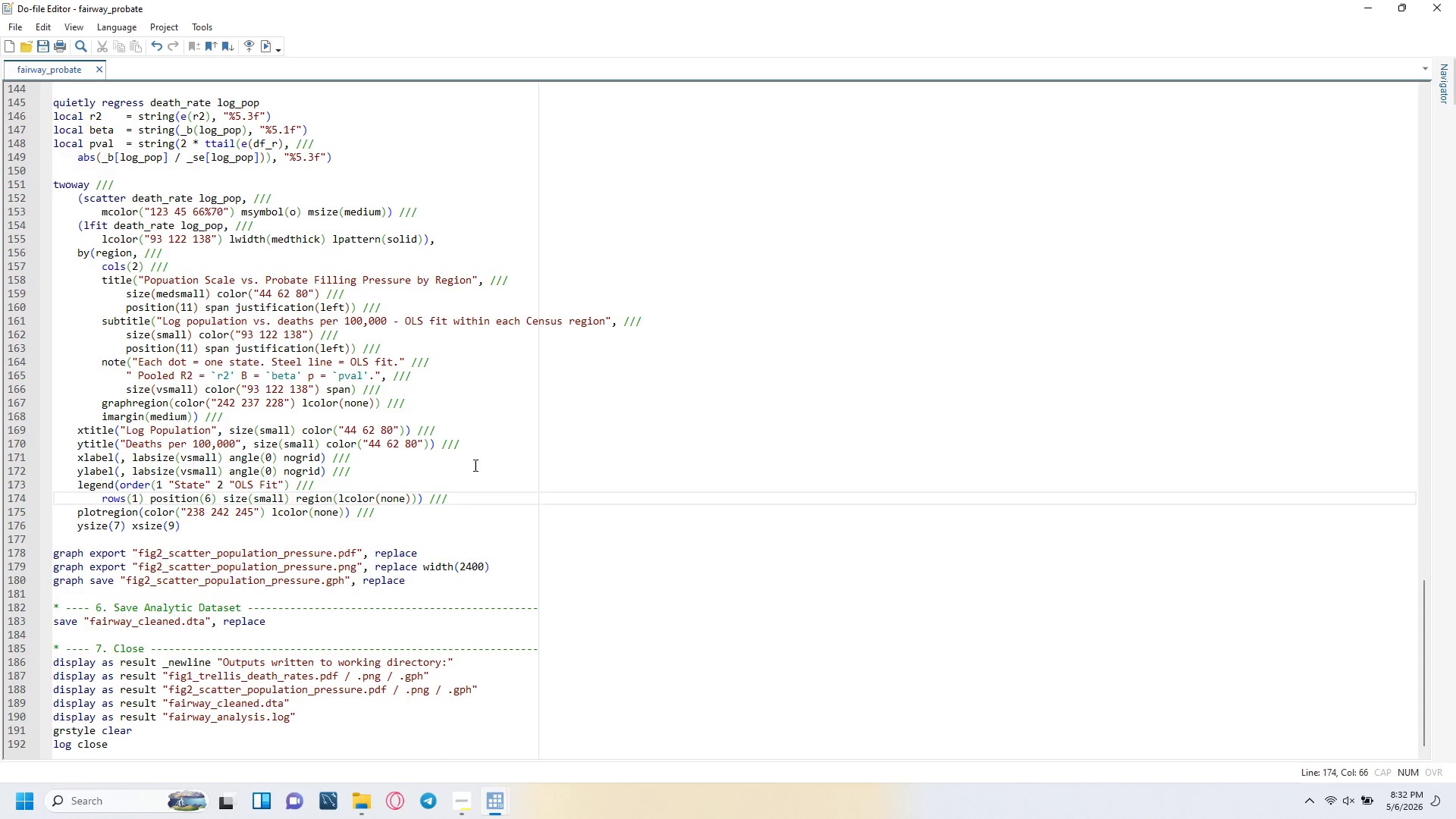 
left_click([483, 458])
 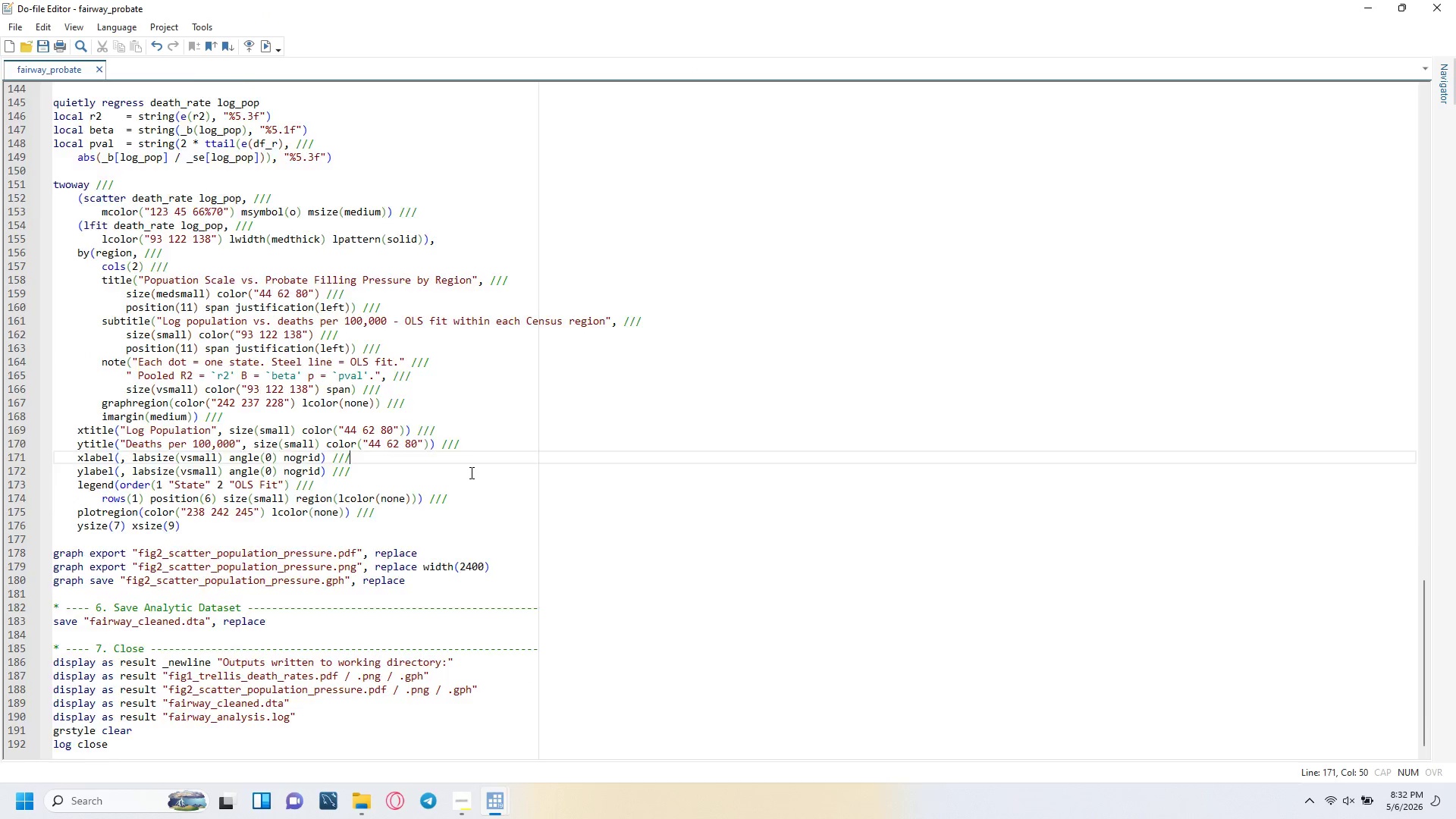 
scroll: coordinate [470, 472], scroll_direction: up, amount: 2.0
 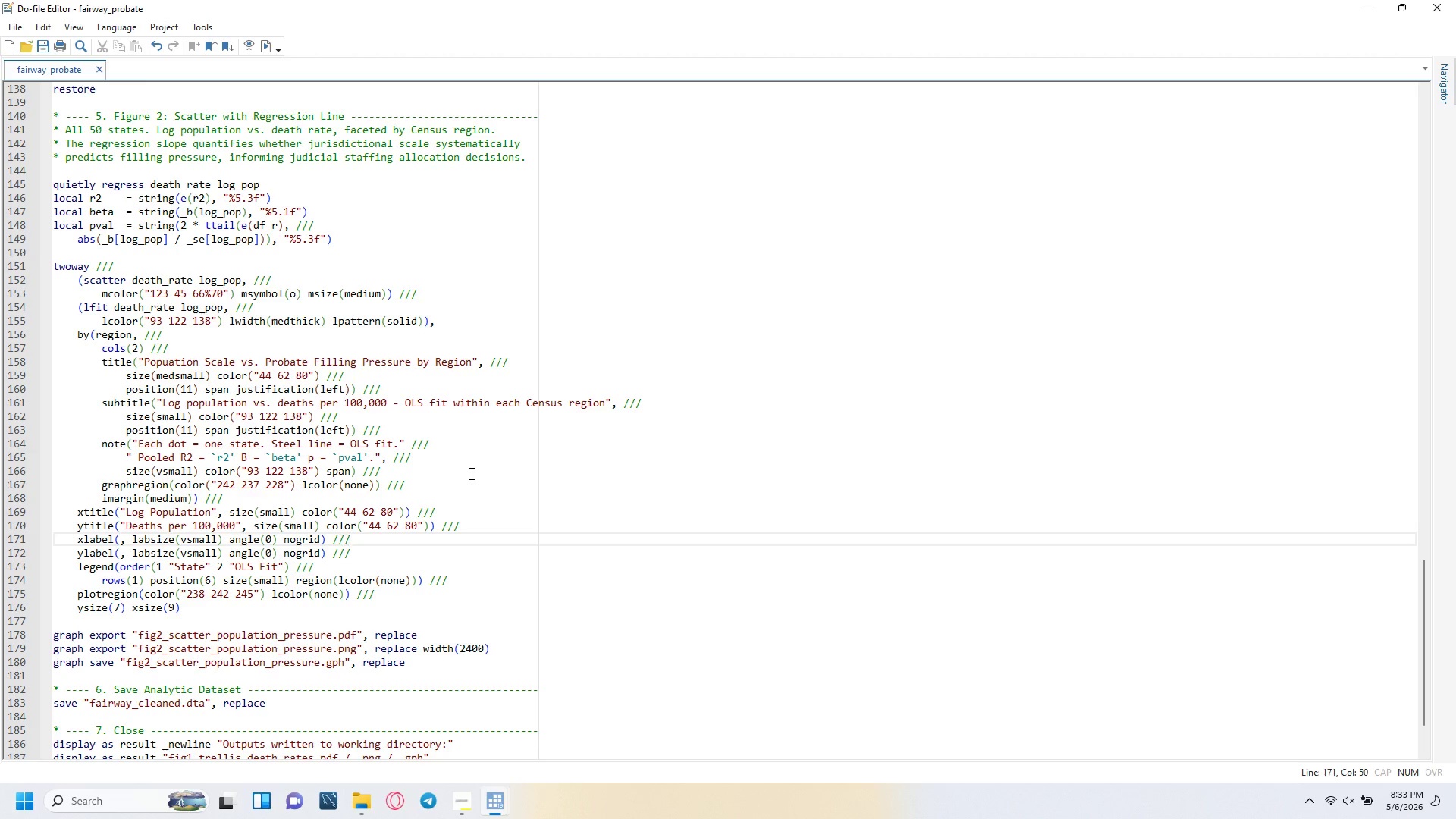 
wait(16.28)
 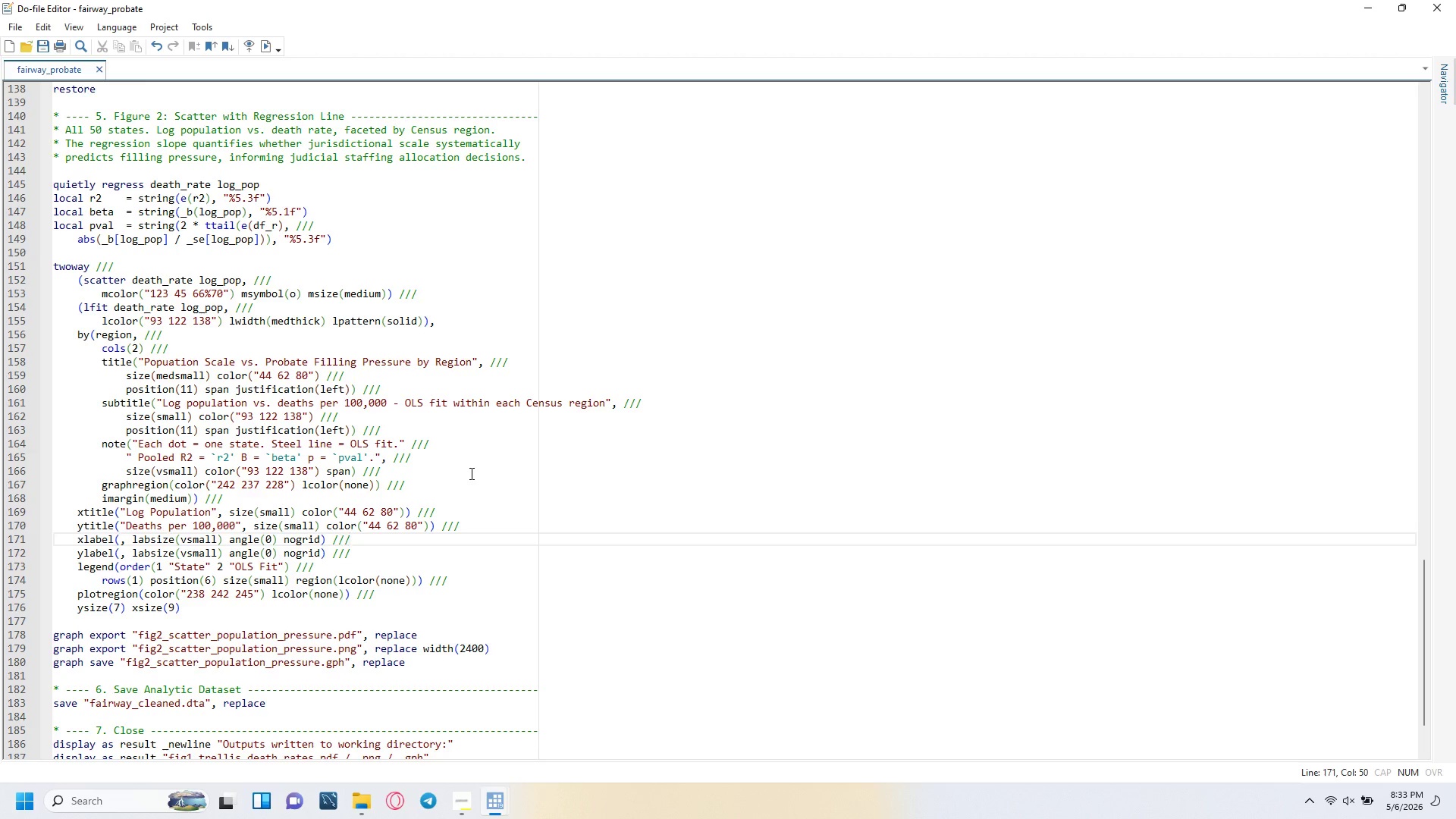 
mouse_move([412, 735])
 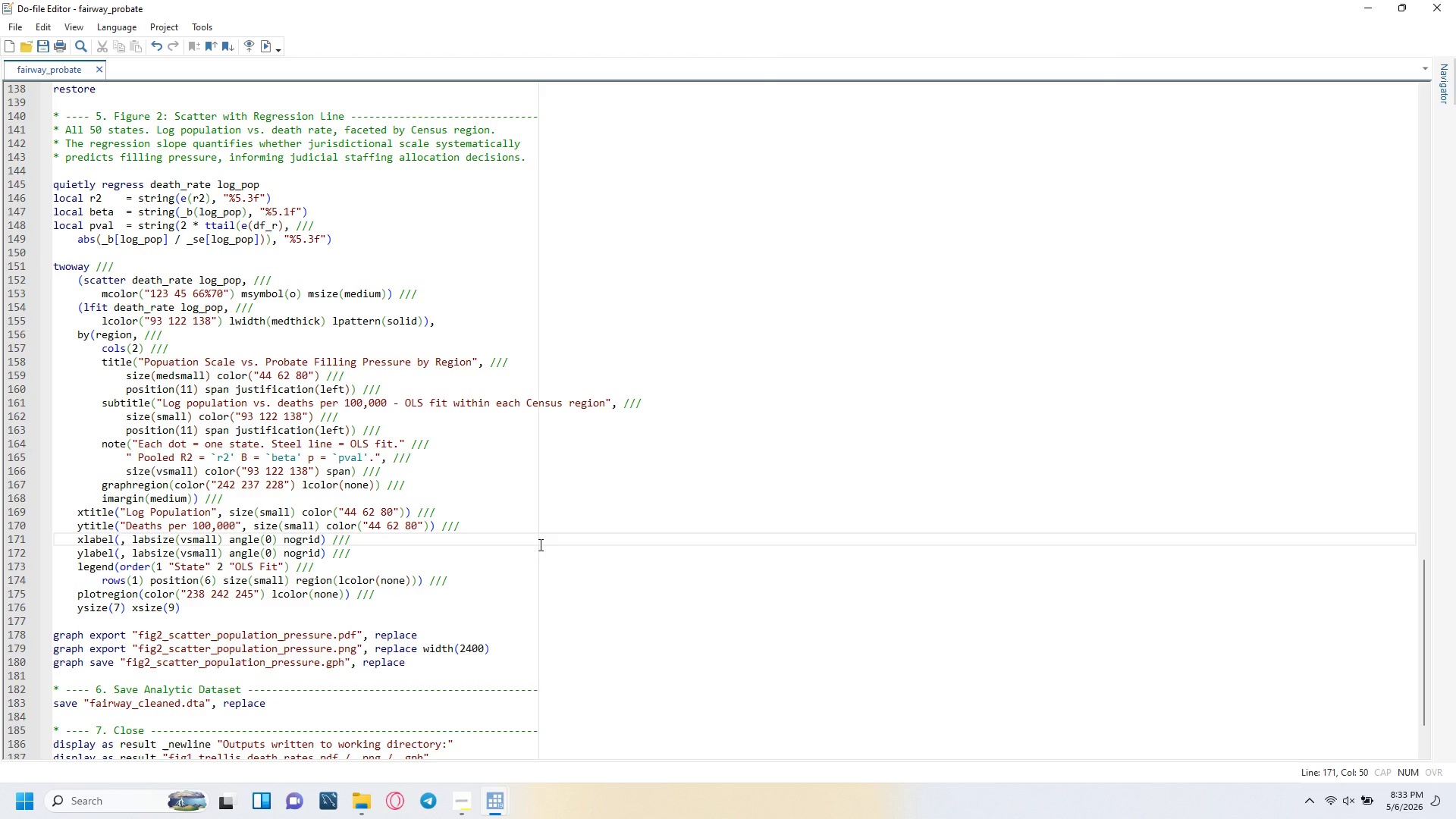 
wait(11.88)
 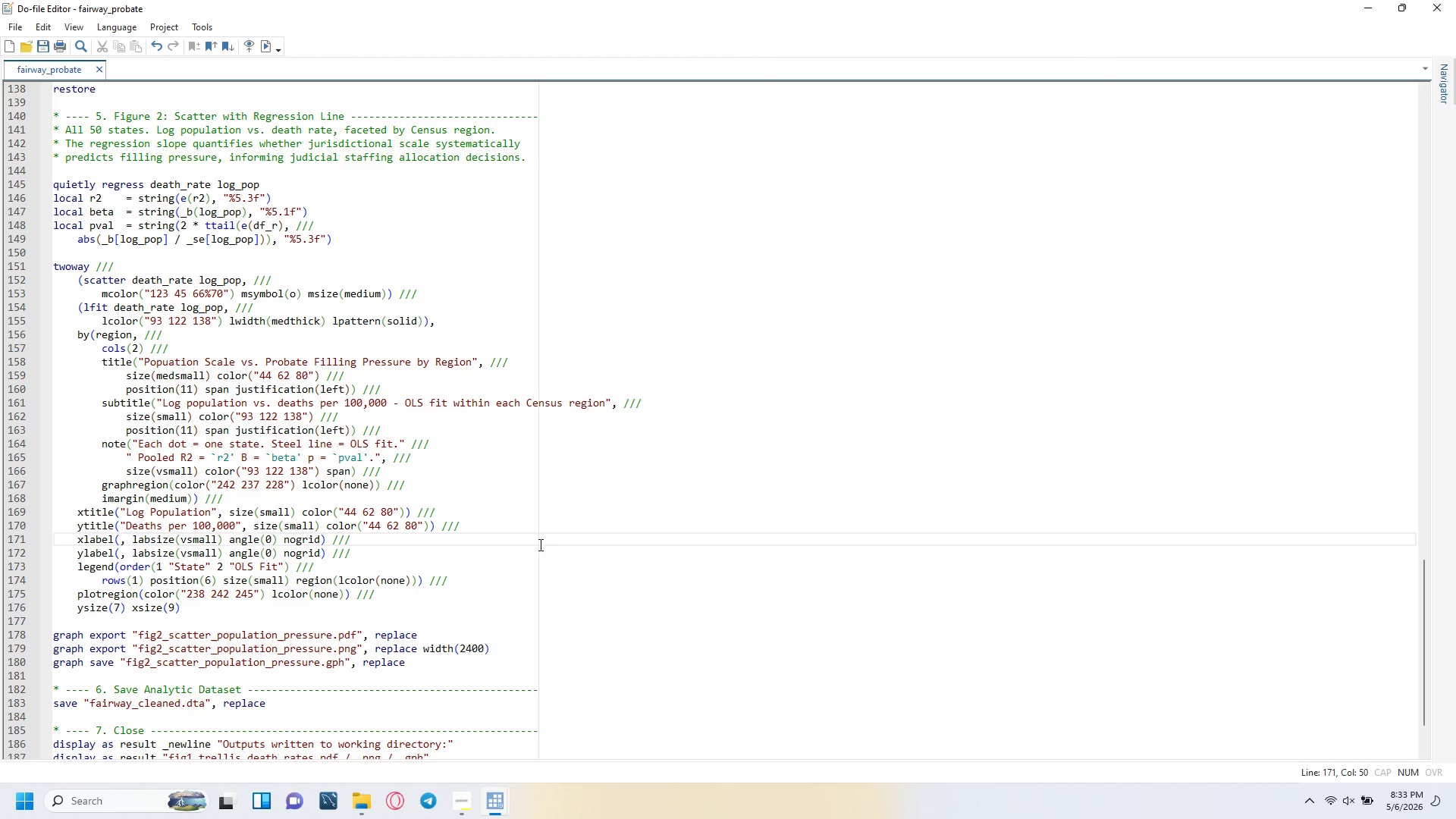 
left_click([202, 207])
 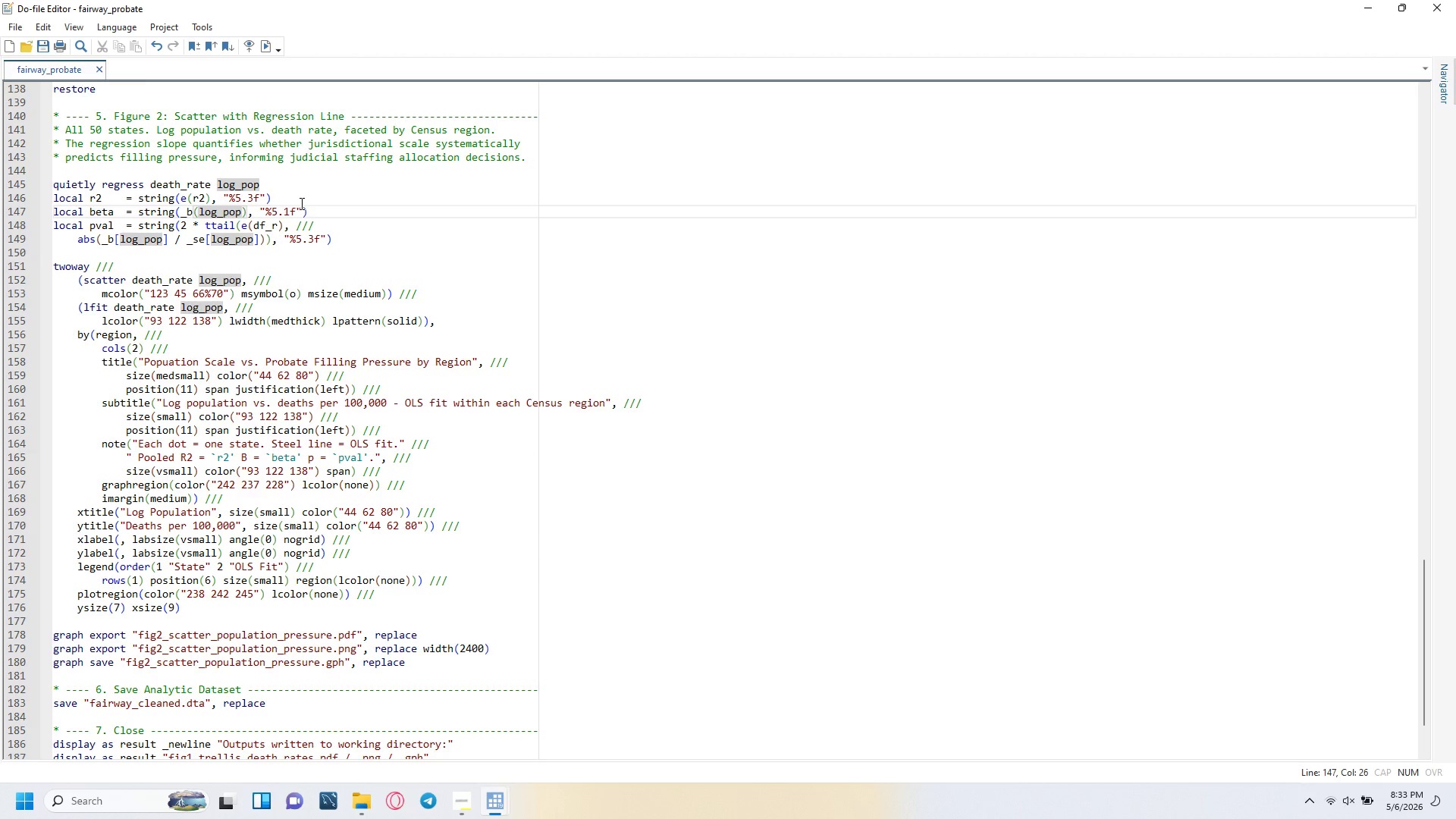 
key(ArrowLeft)
 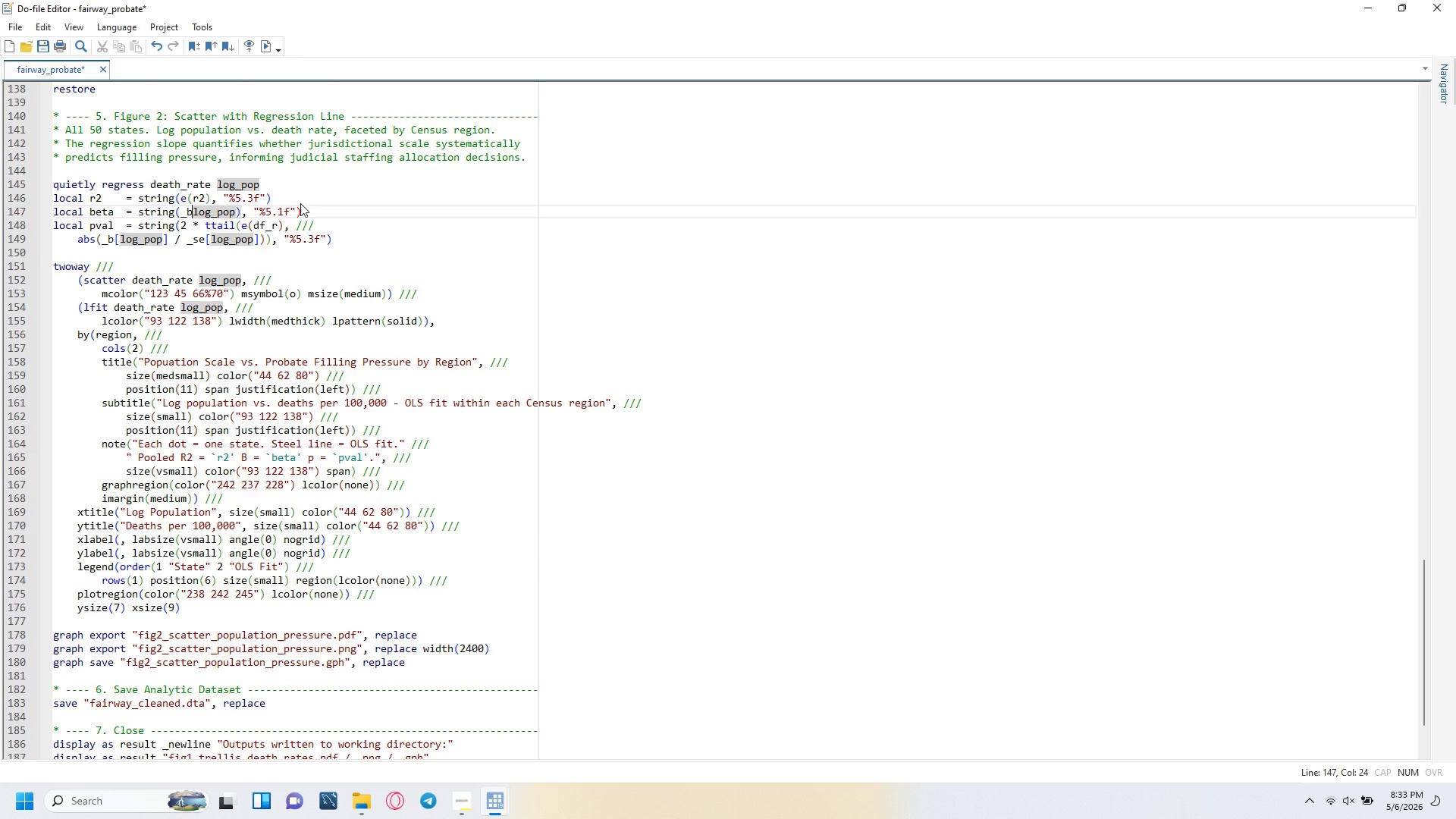 
key(Backspace)
 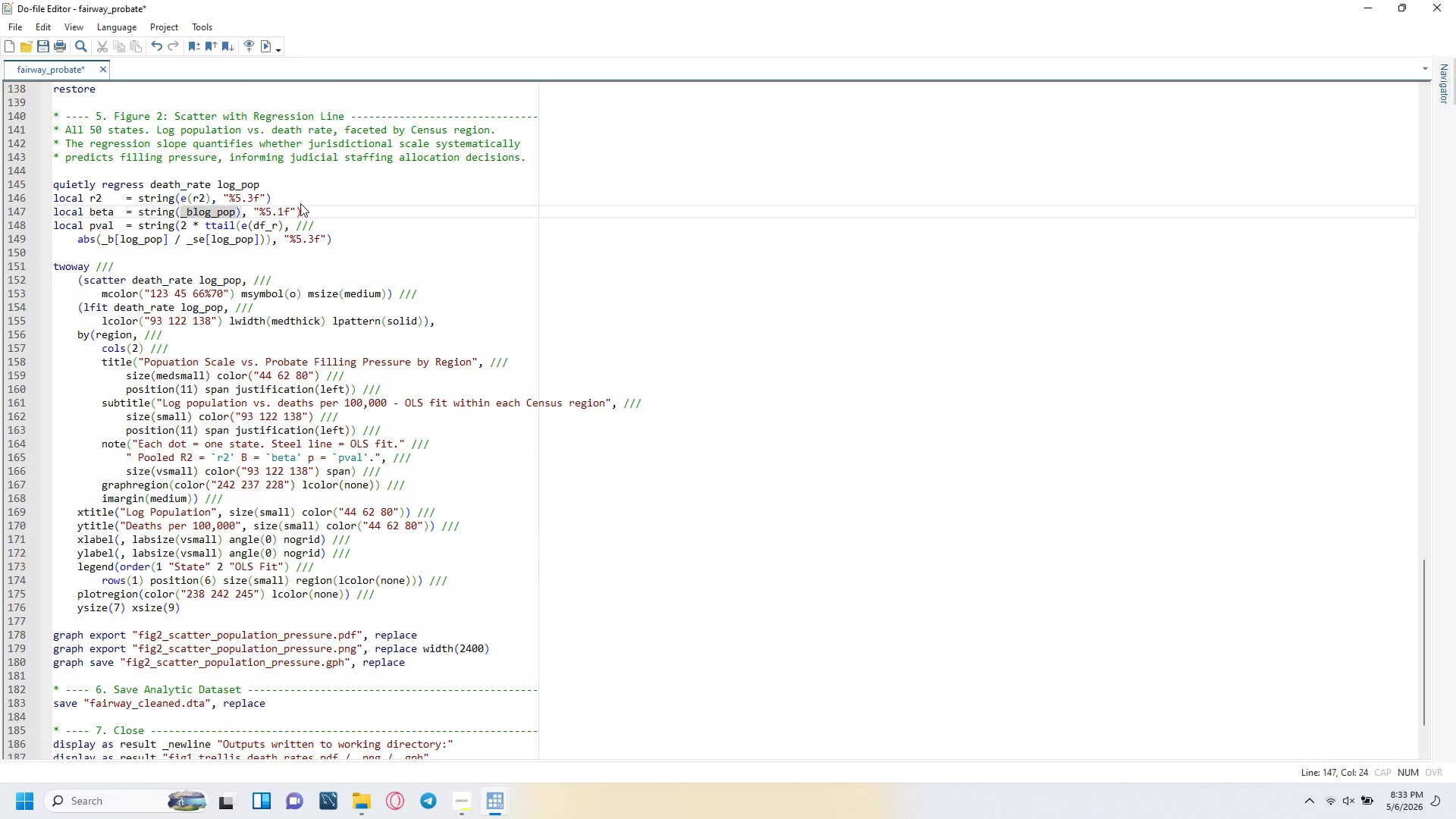 
key(BracketLeft)
 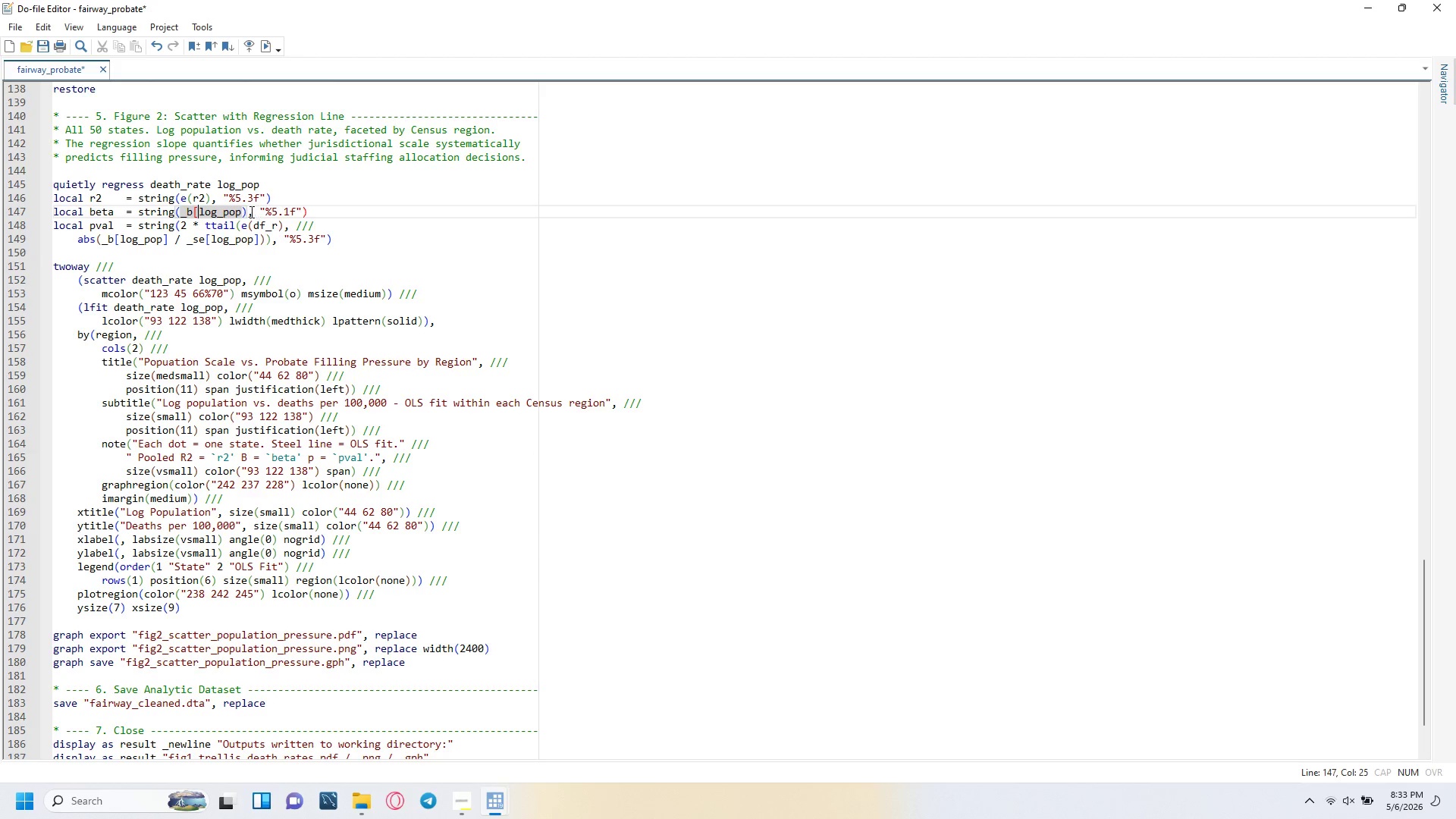 
left_click([247, 209])
 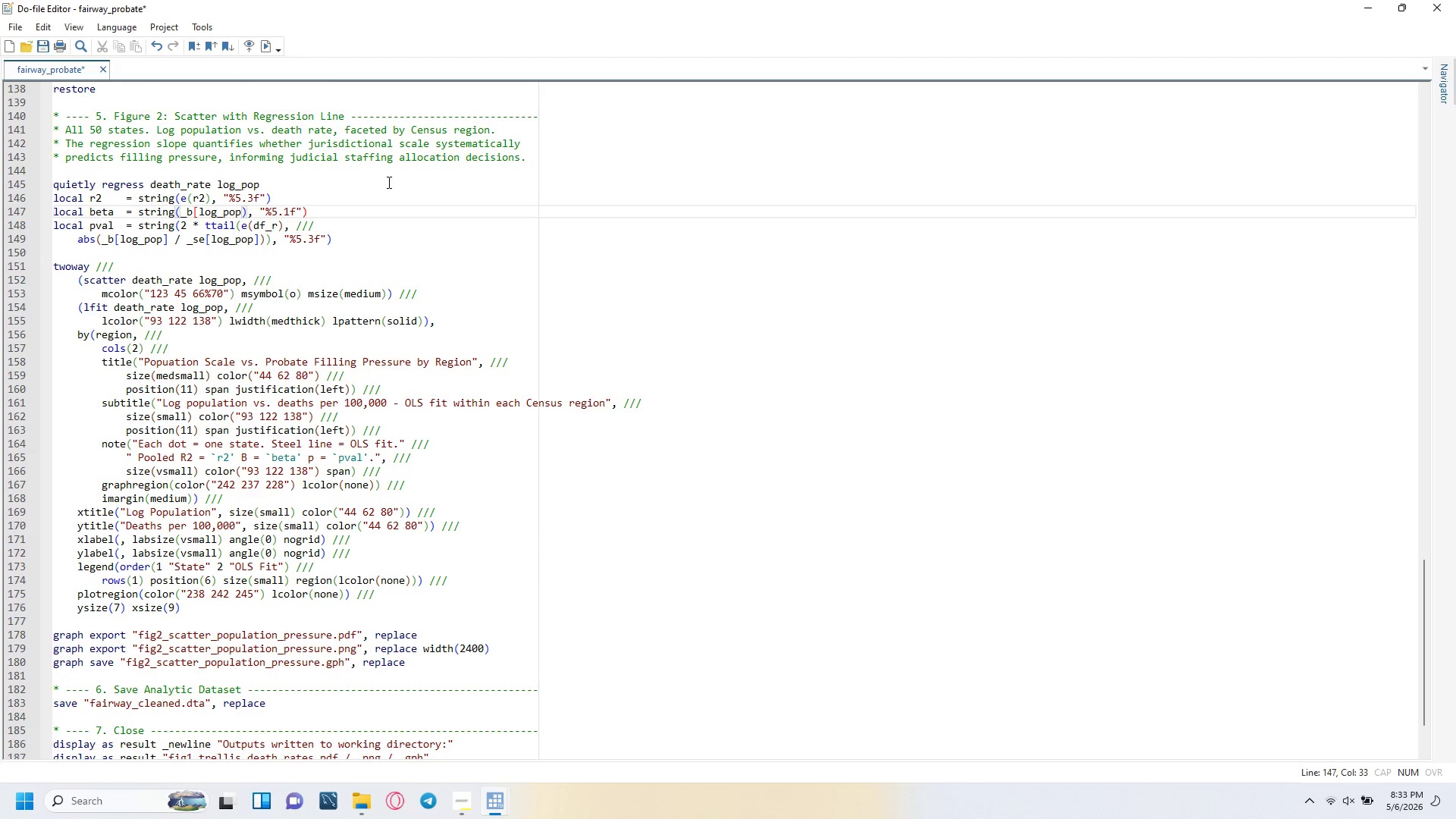 
key(Backspace)
 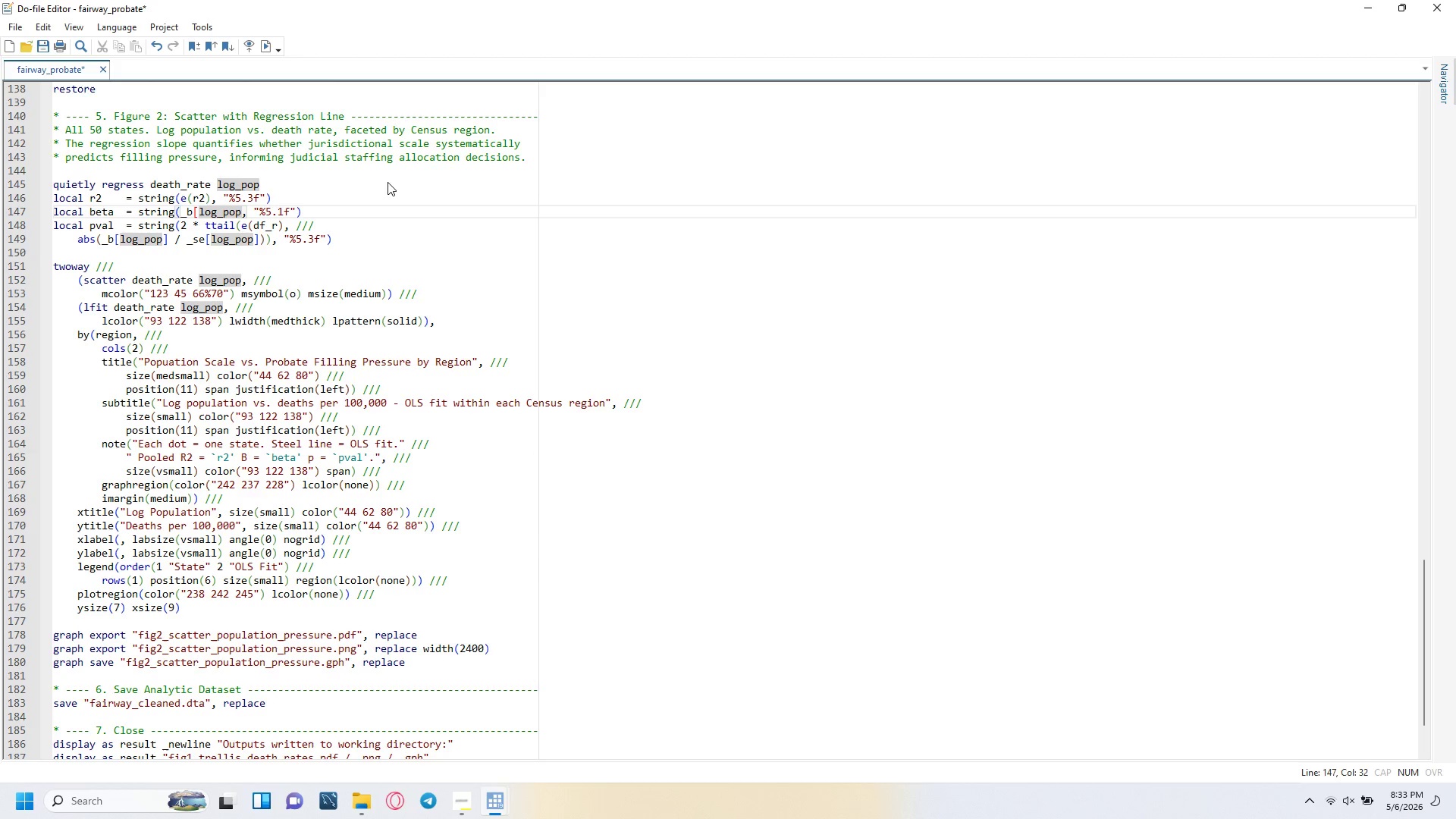 
key(BracketRight)
 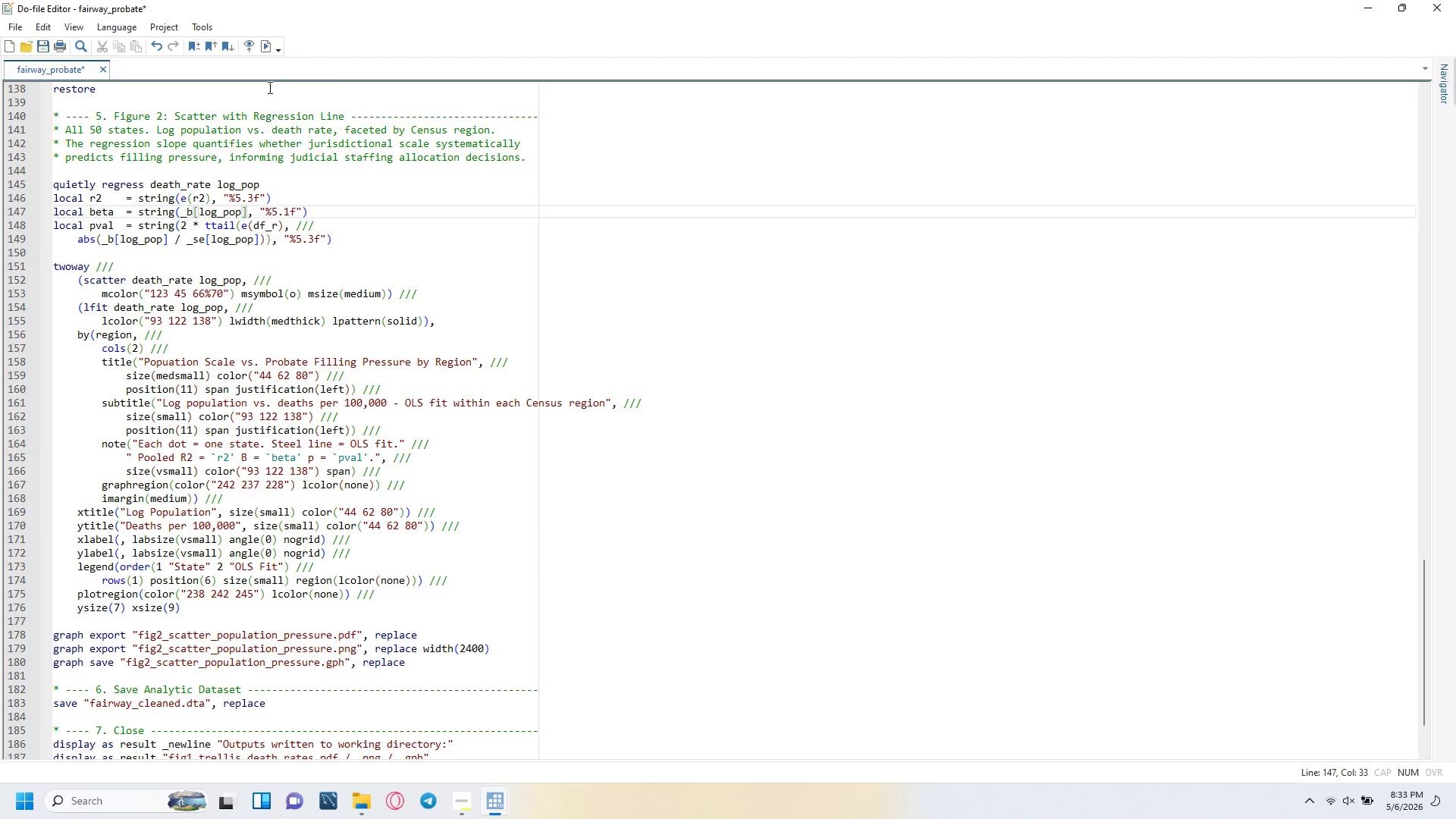 
left_click([266, 43])
 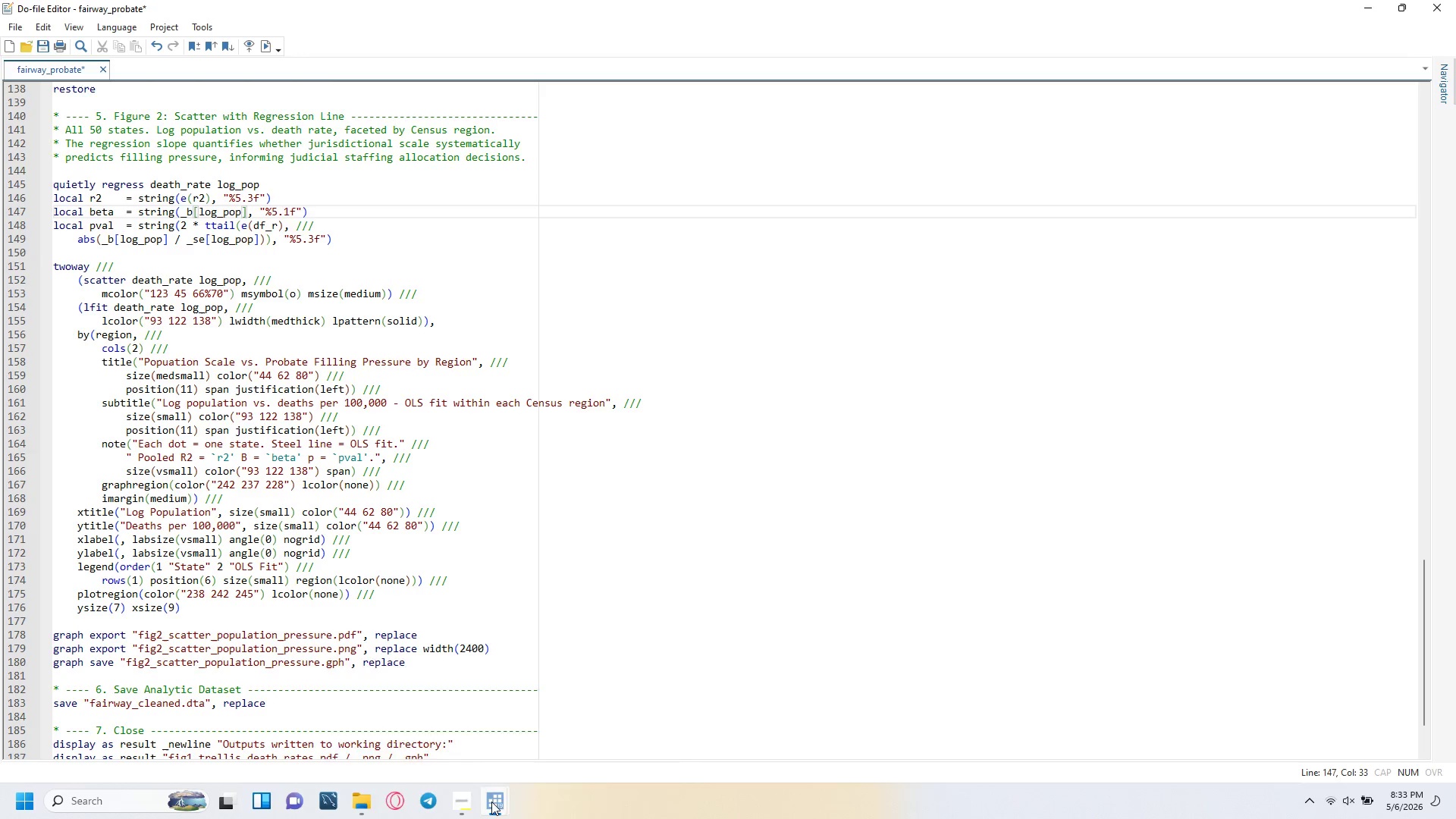 
left_click([446, 711])
 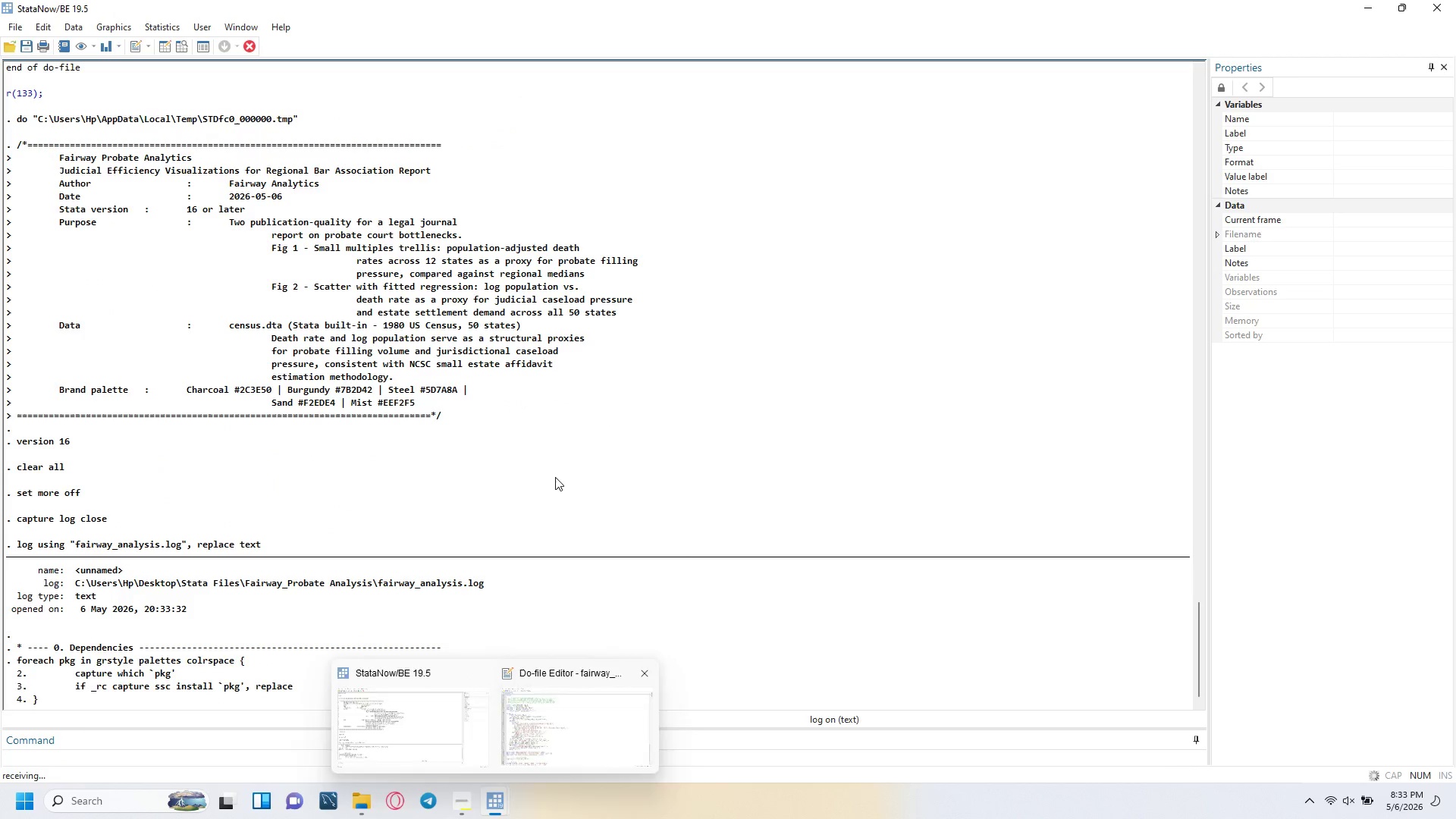 
left_click([555, 477])
 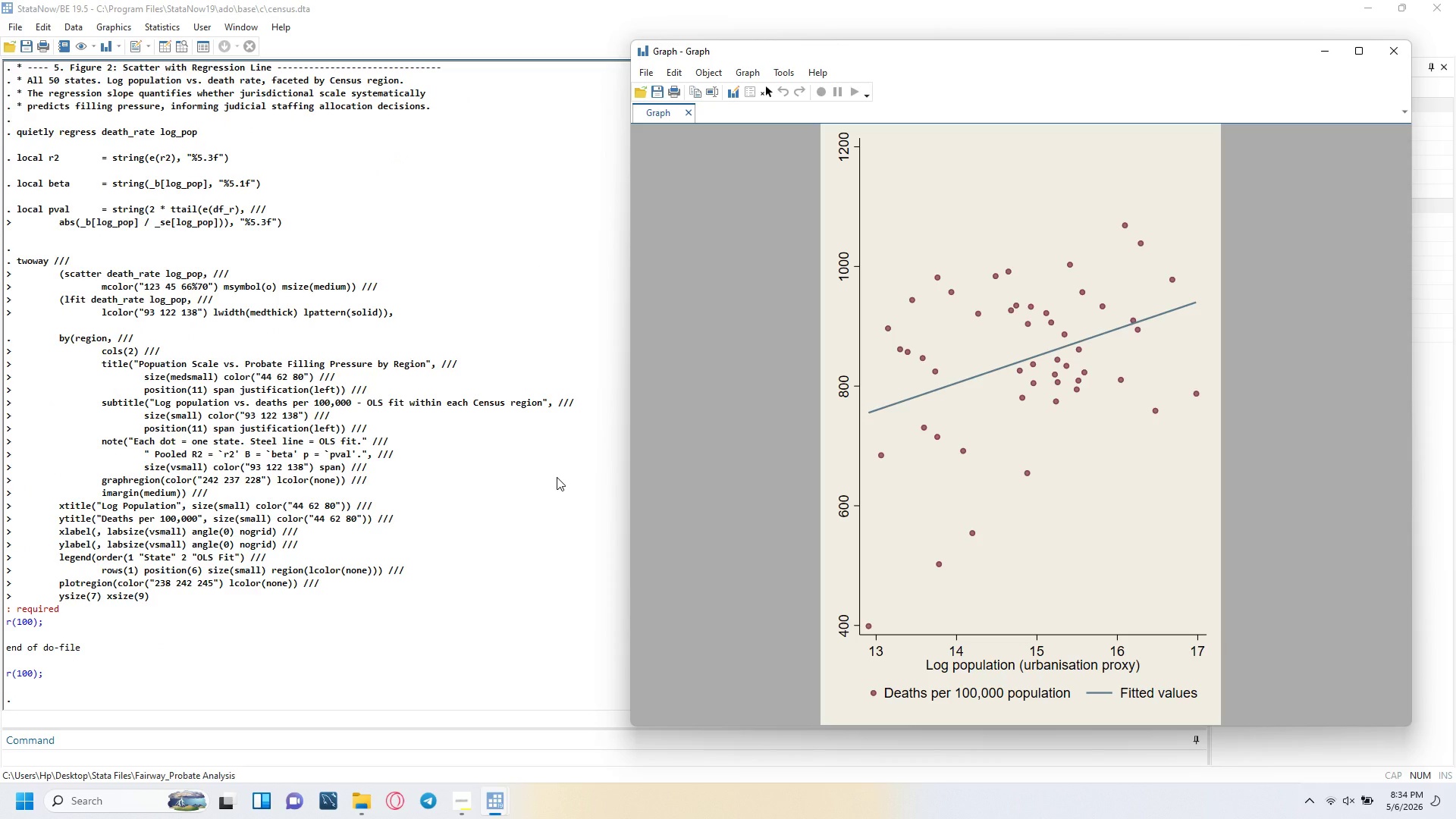 
wait(37.73)
 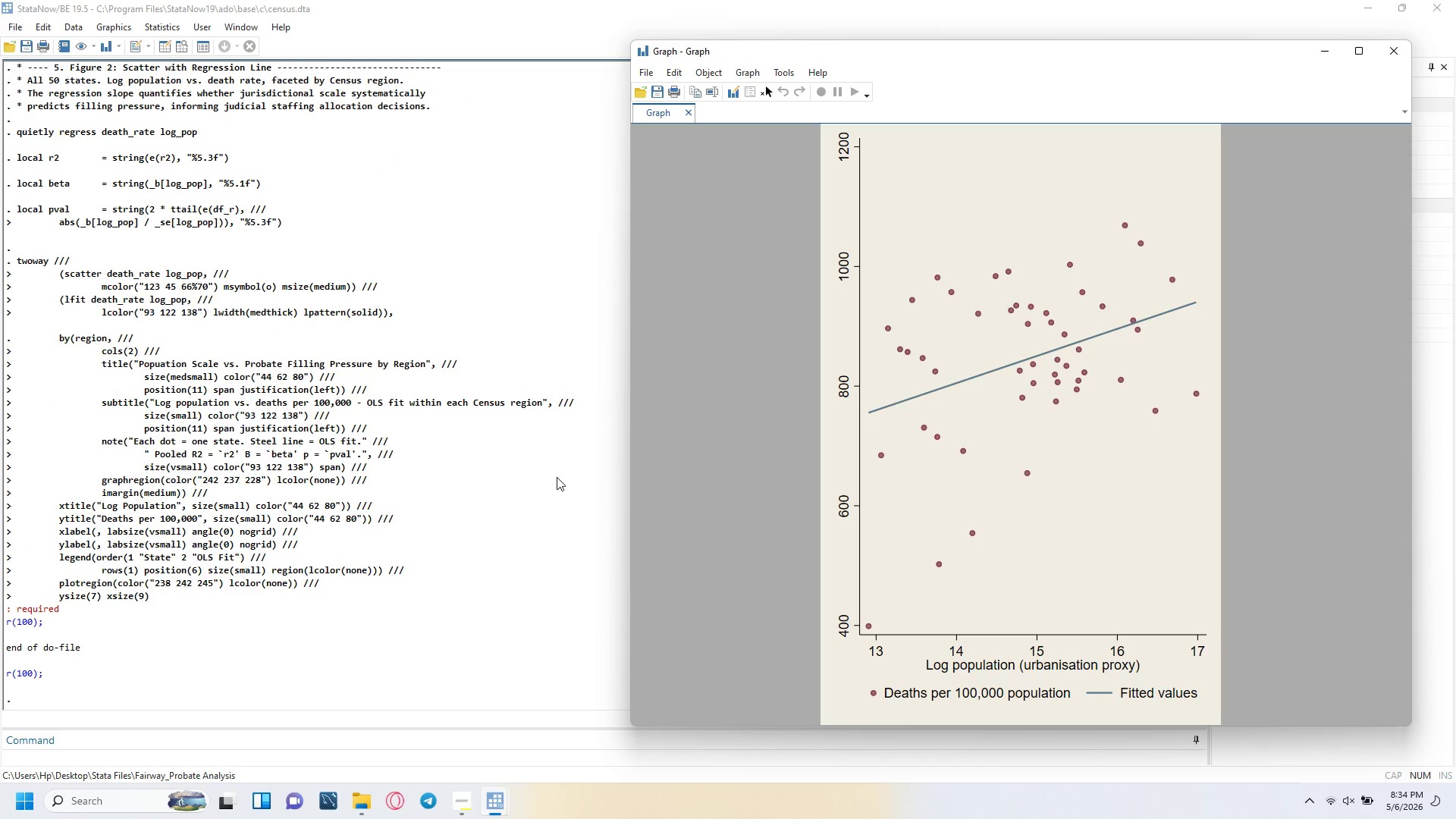 
left_click([28, 622])
 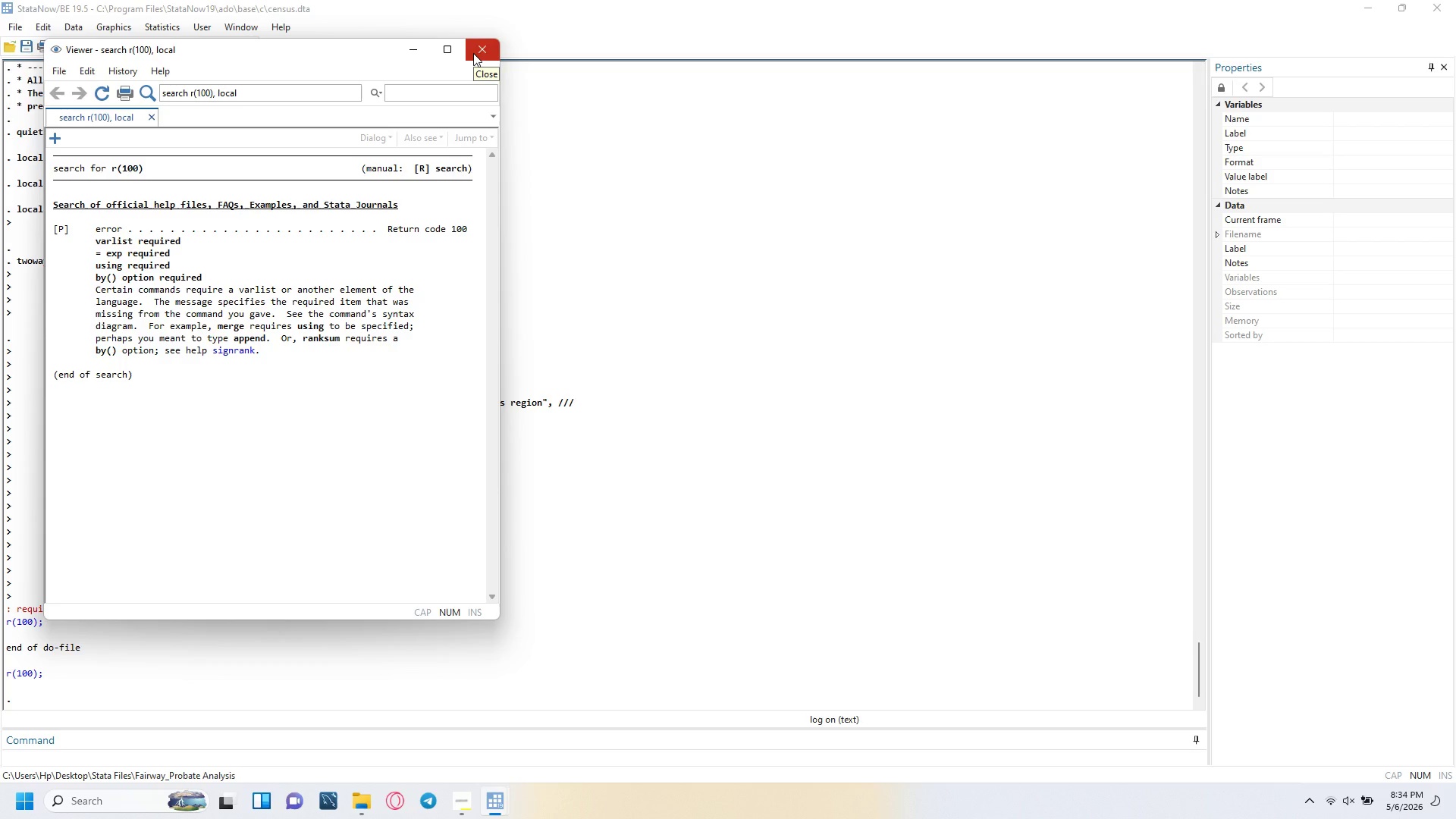 
wait(5.75)
 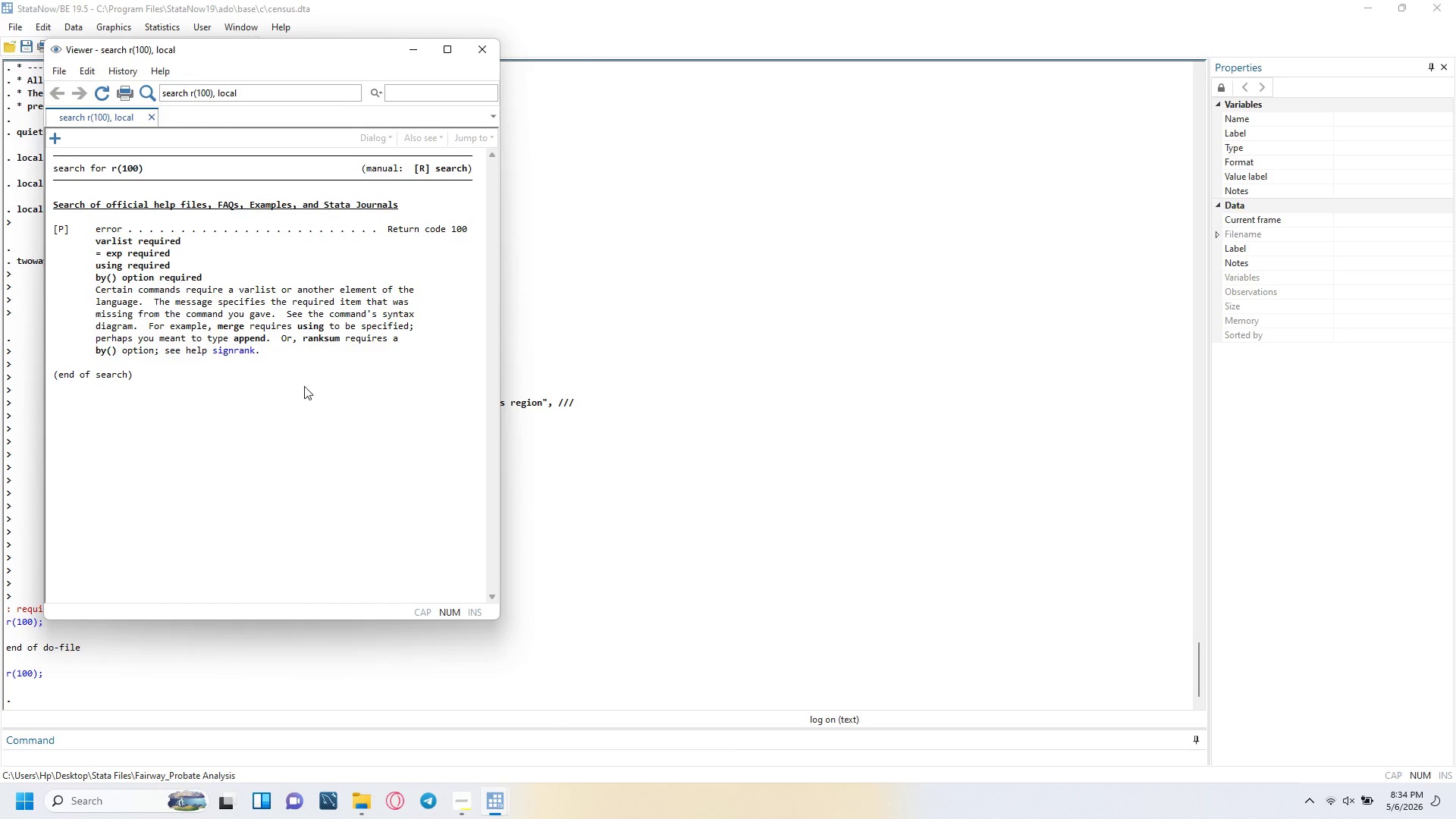 
left_click([473, 53])
 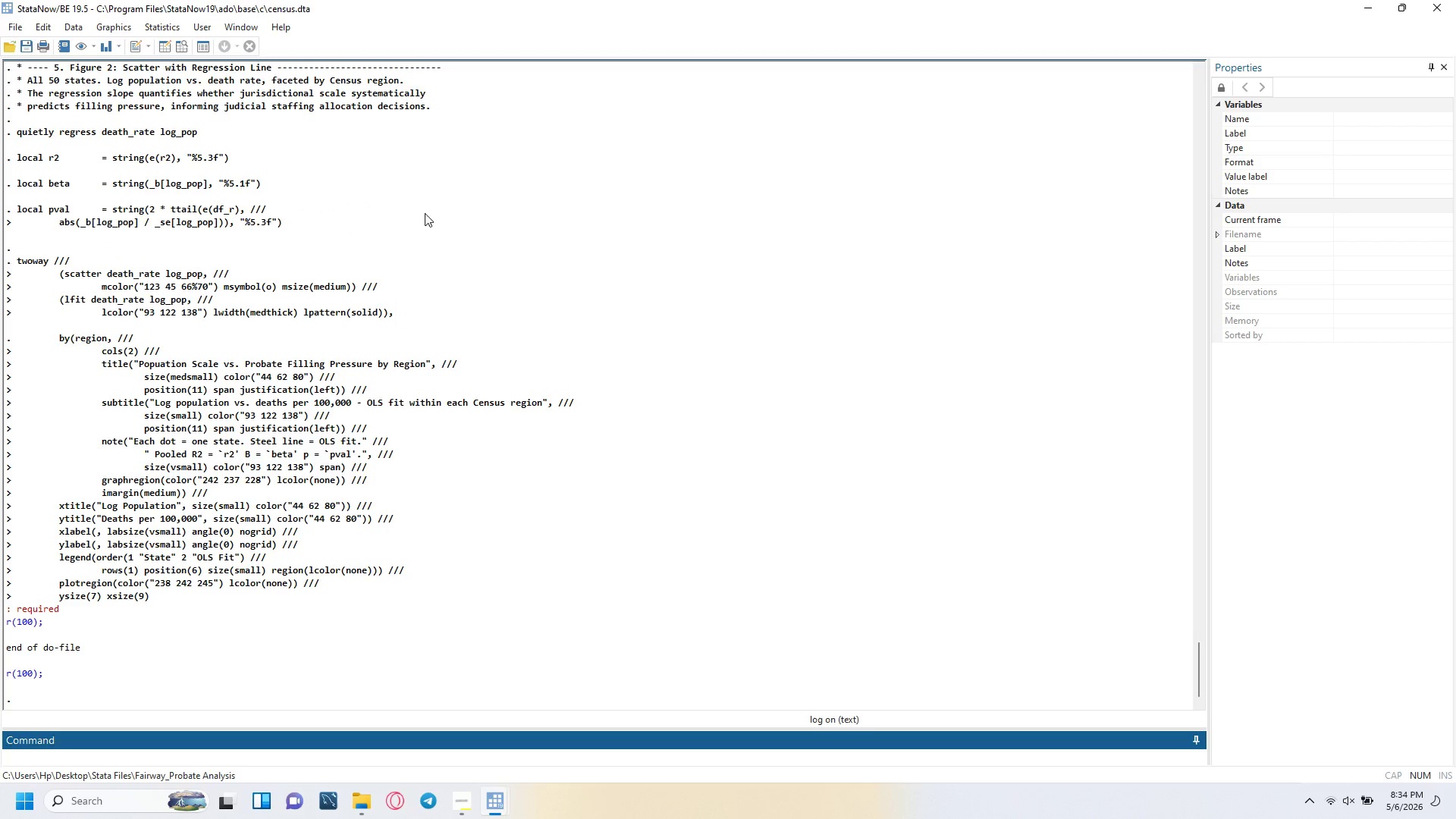 
left_click([326, 358])
 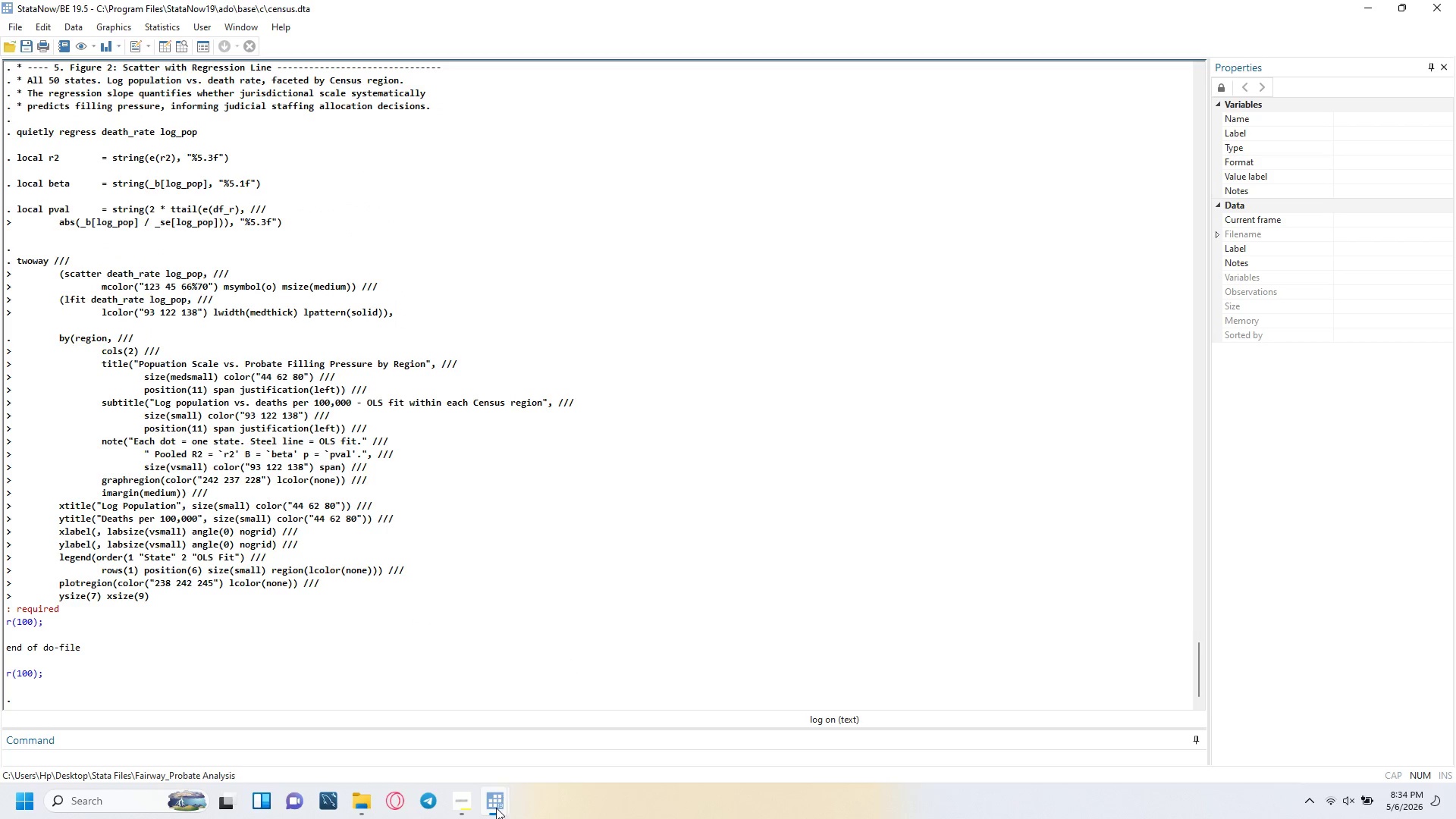 
left_click([496, 808])
 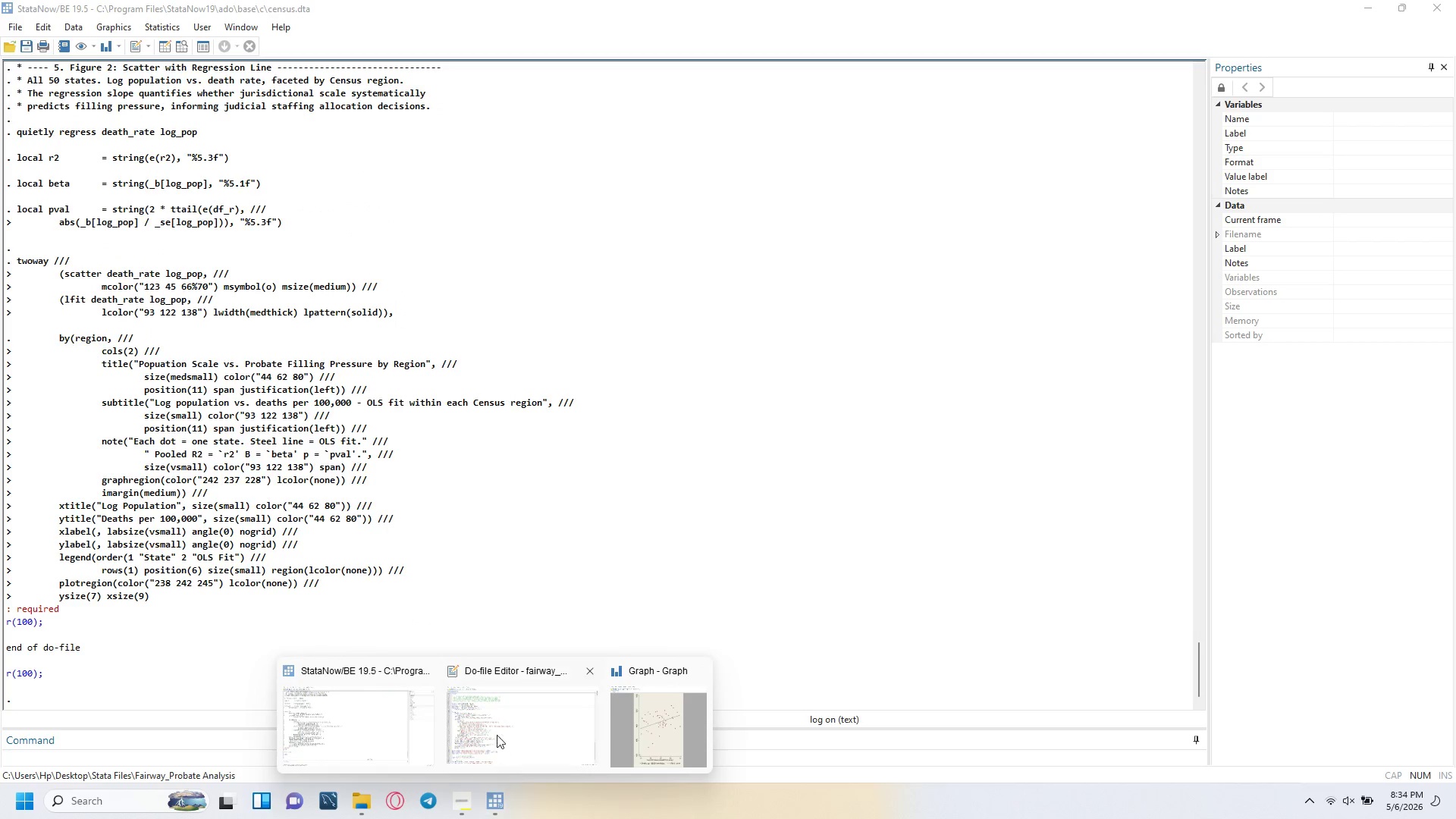 
left_click([495, 731])
 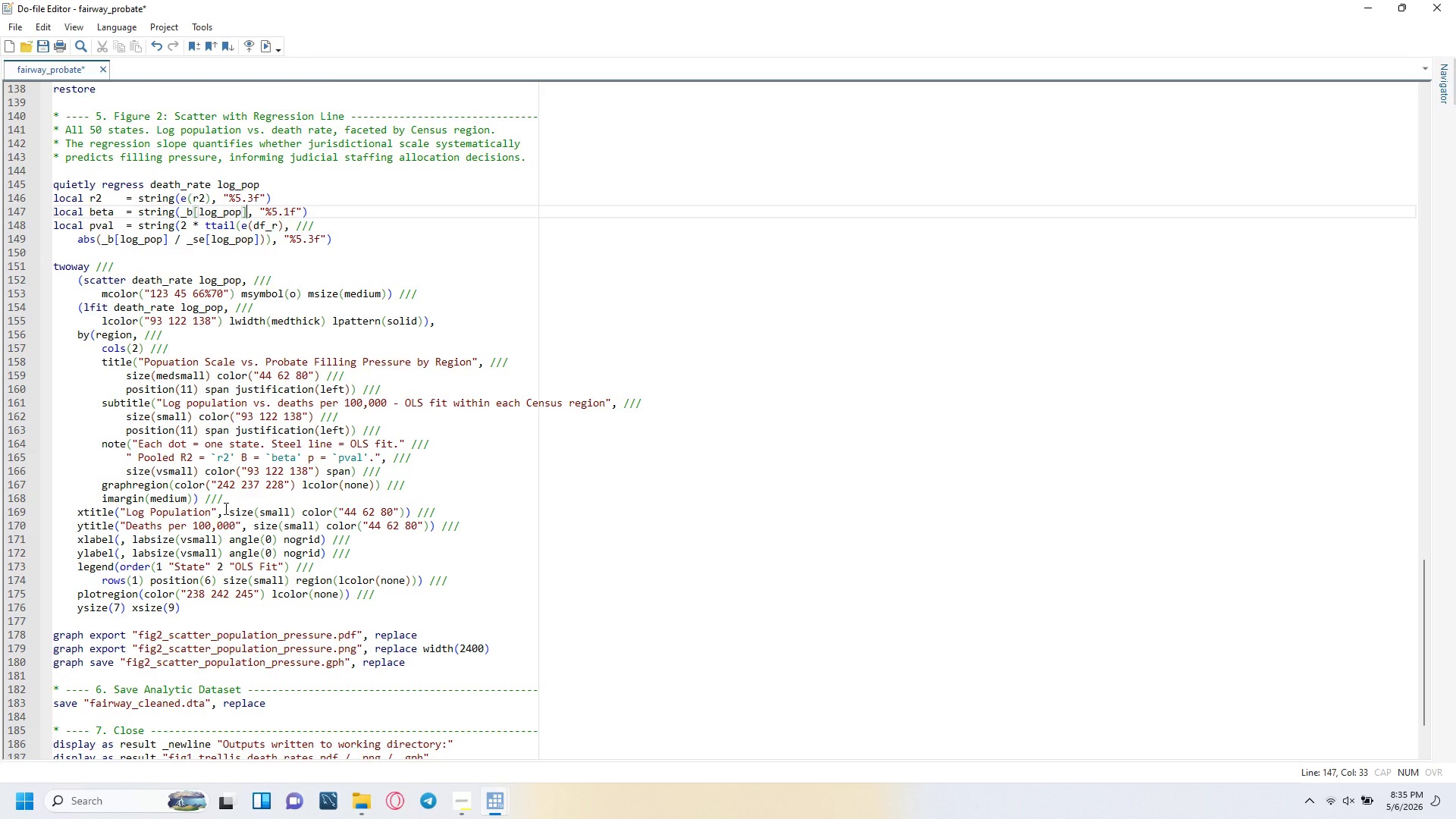 
wait(47.8)
 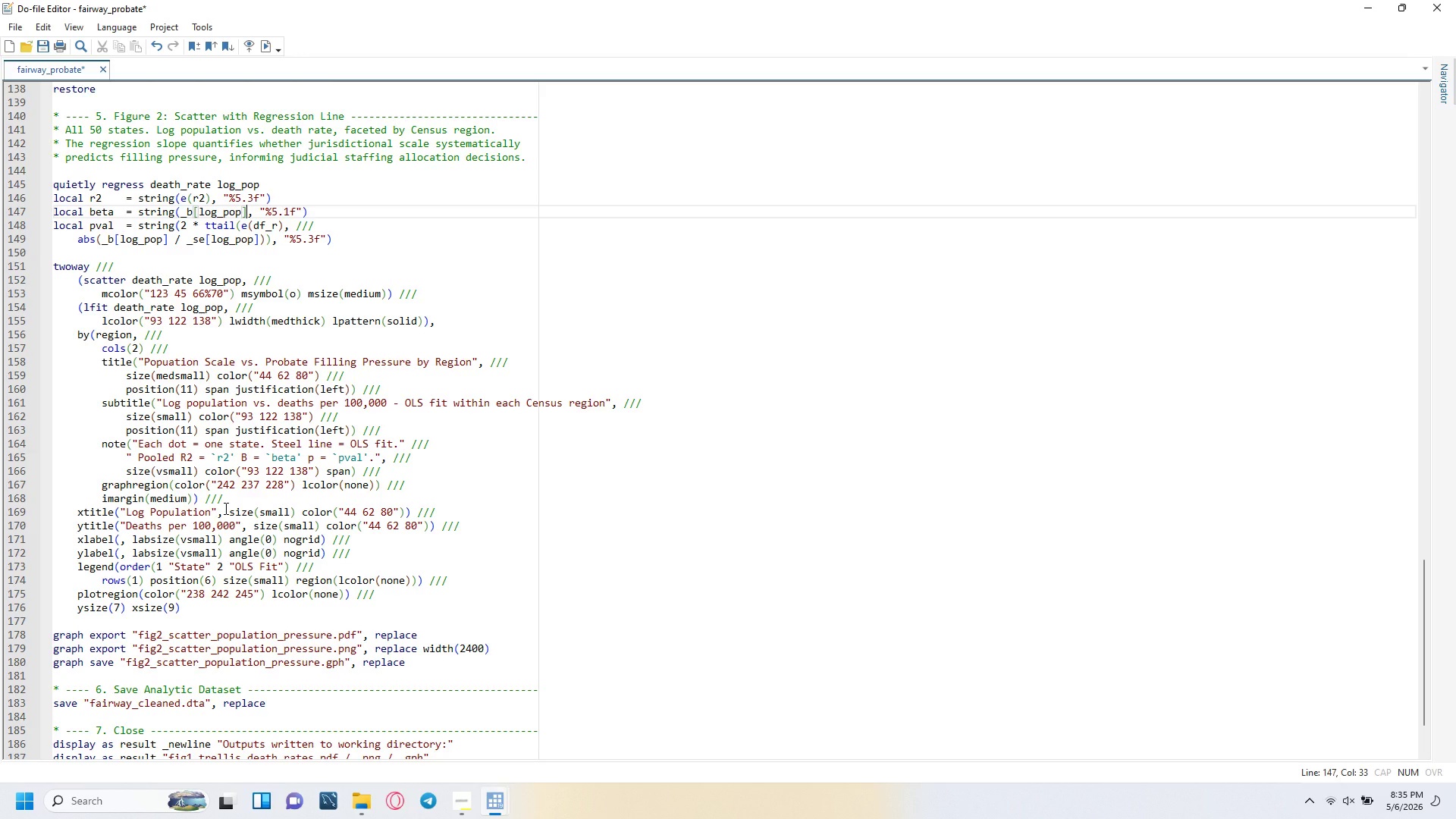 
left_click([96, 329])
 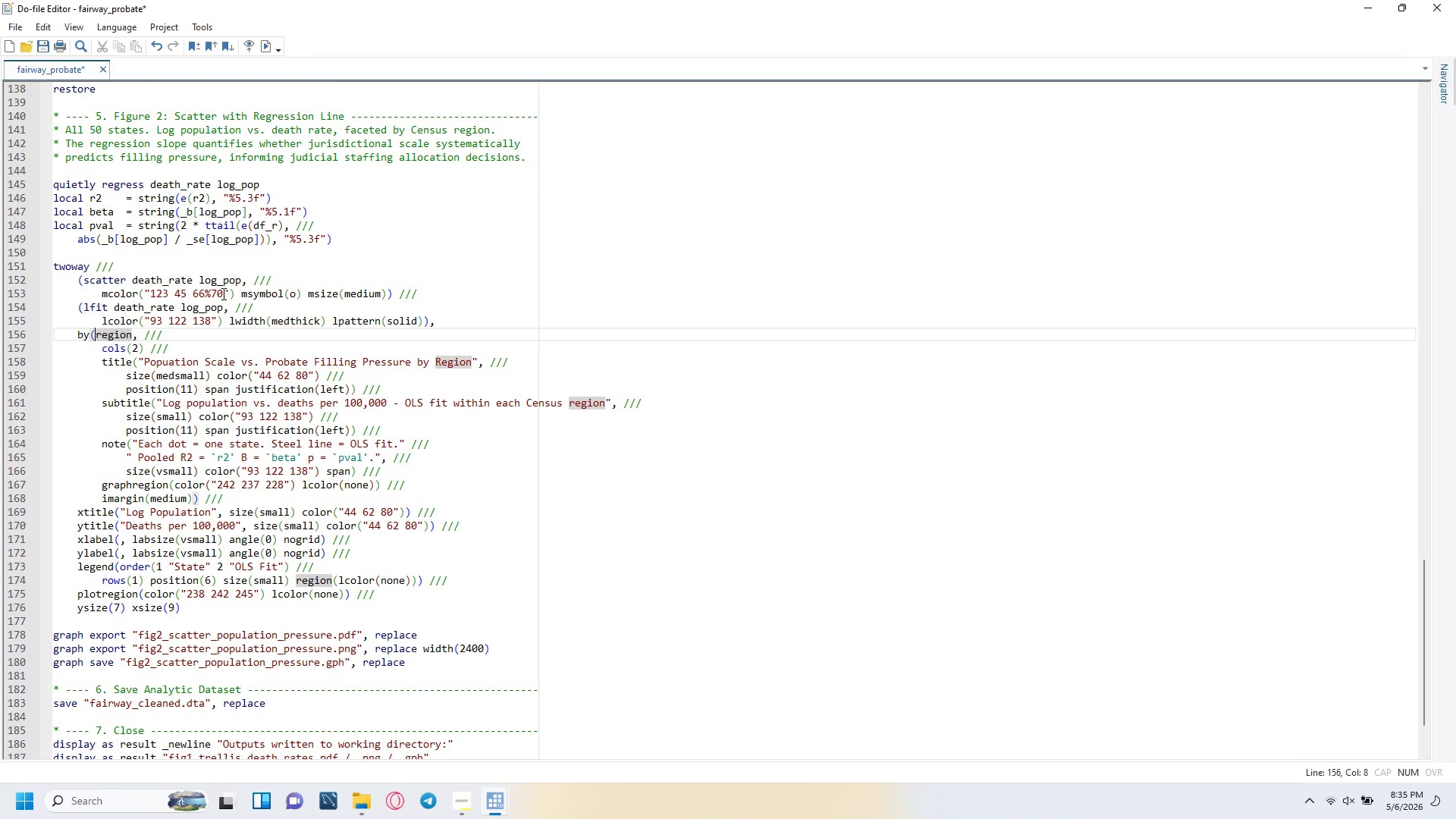 
wait(10.19)
 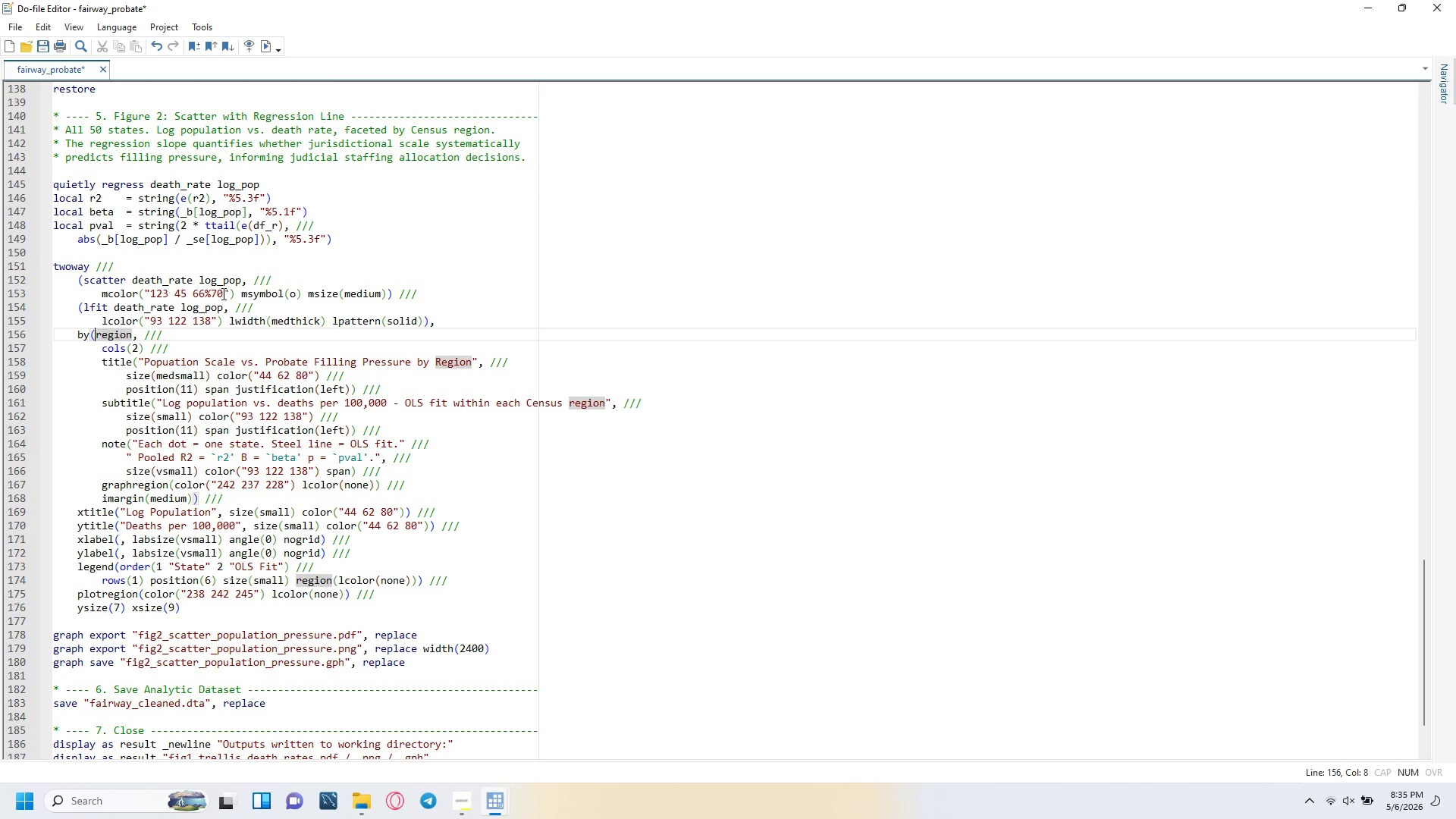 
left_click([83, 337])
 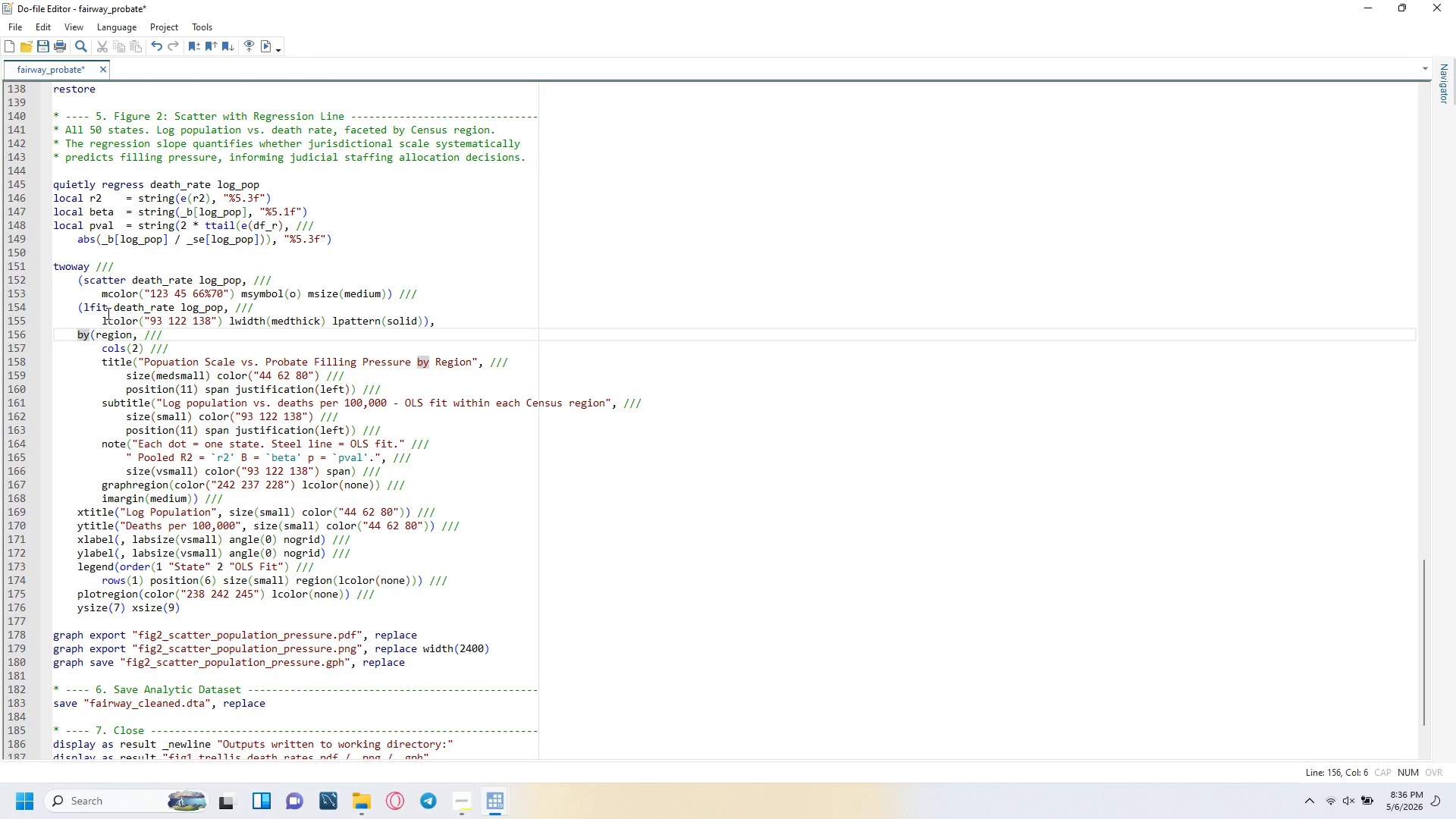 
wait(59.88)
 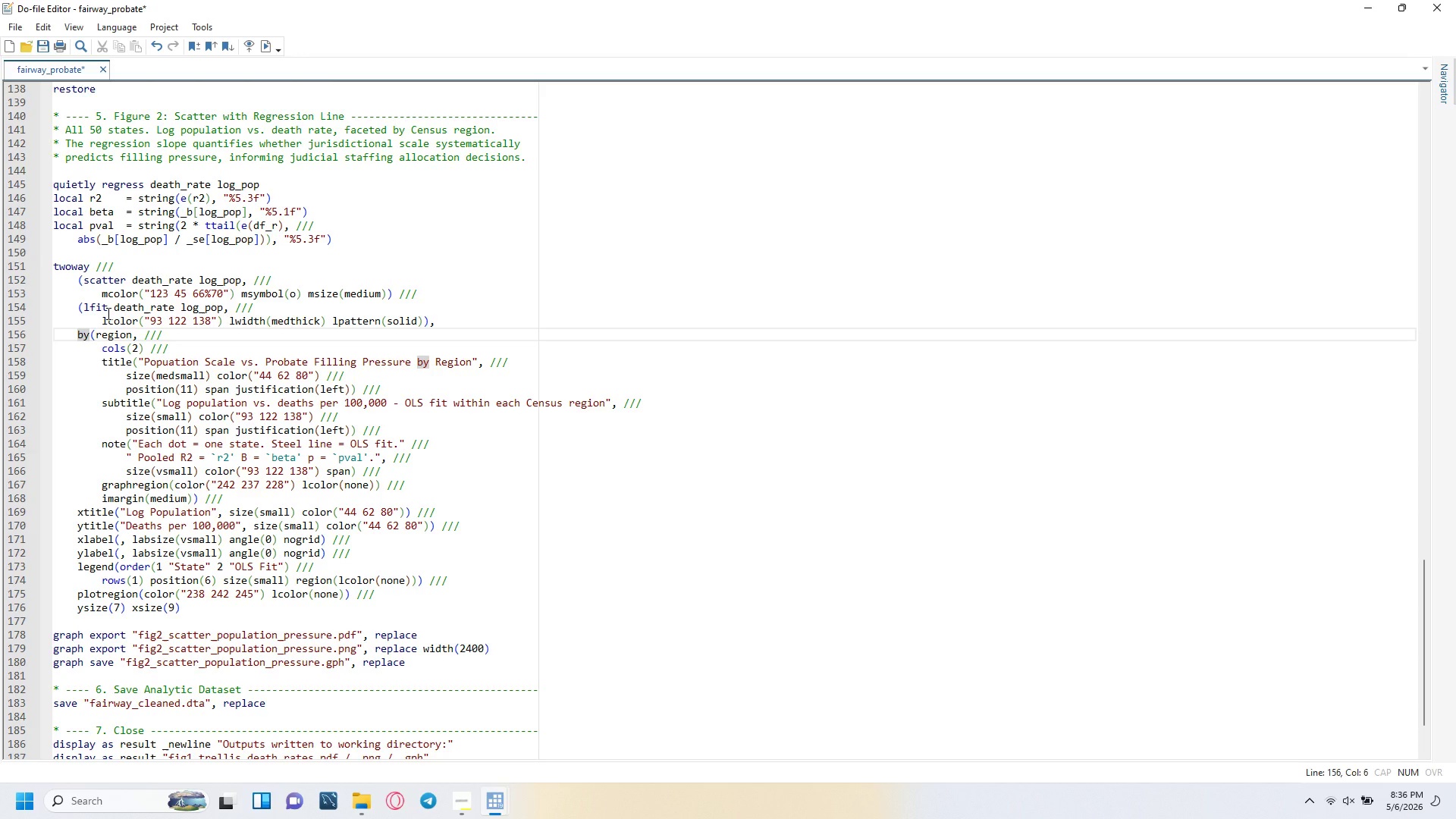 
left_click([133, 413])
 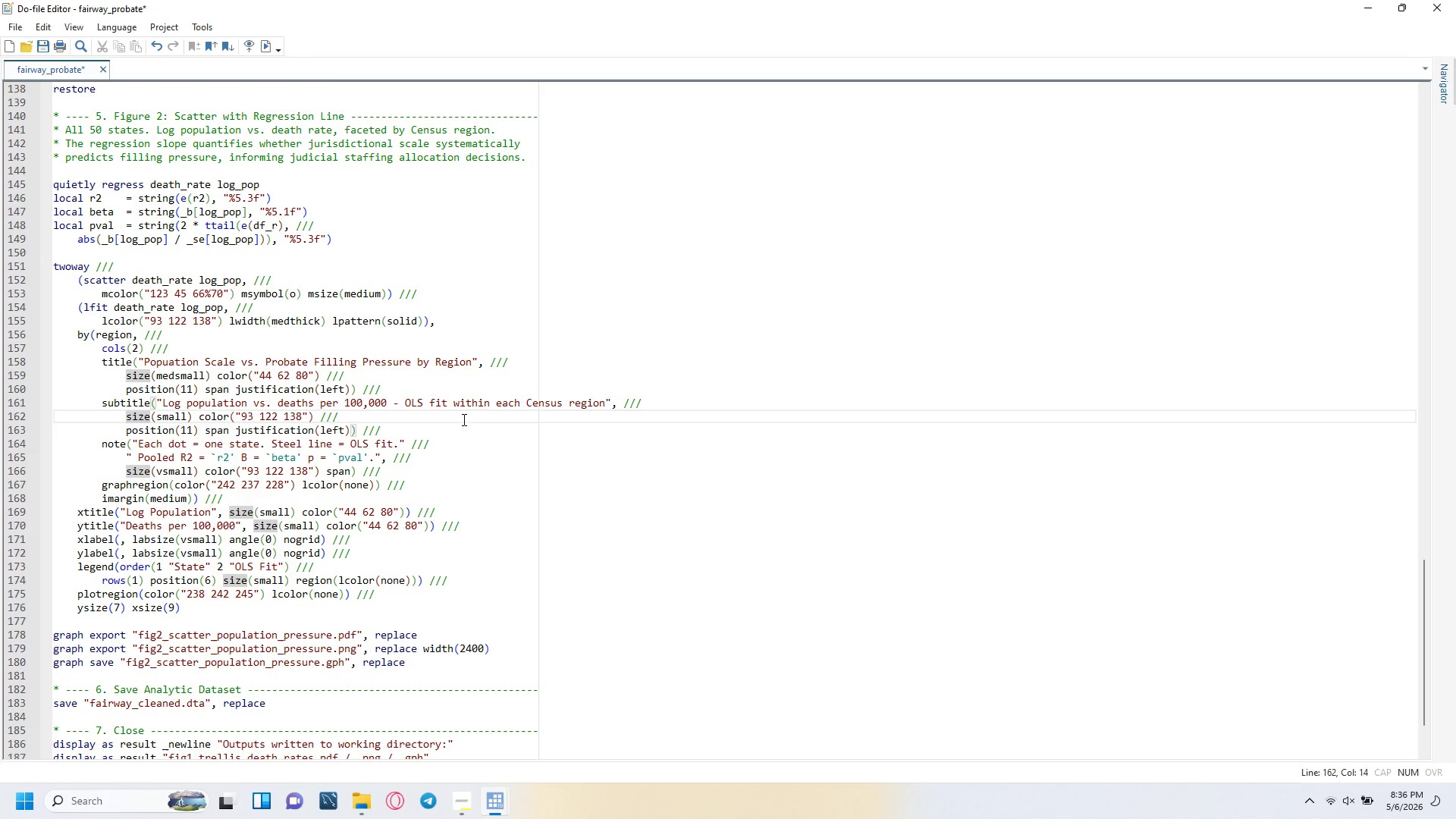 
left_click([667, 376])
 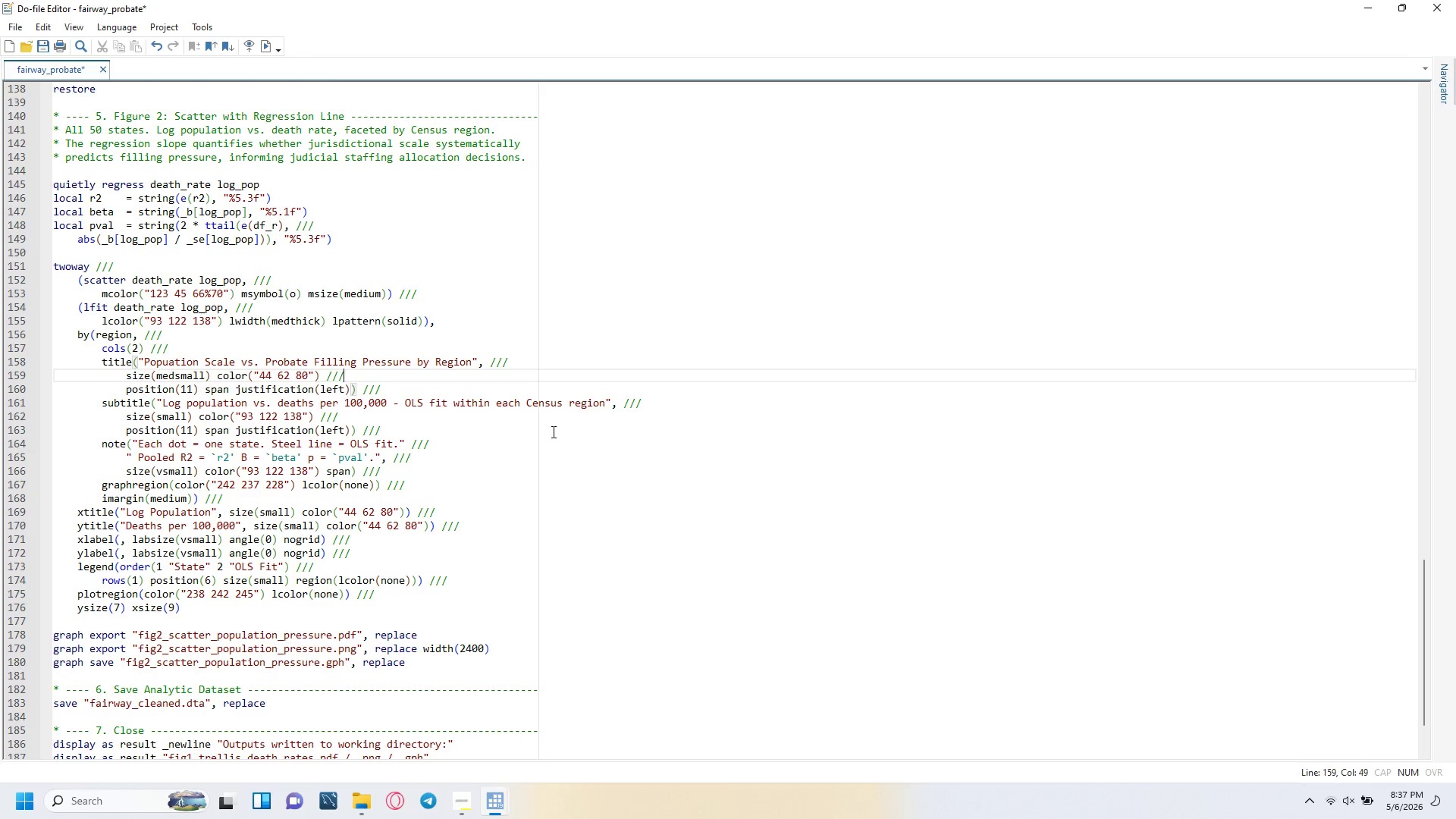 
wait(65.47)
 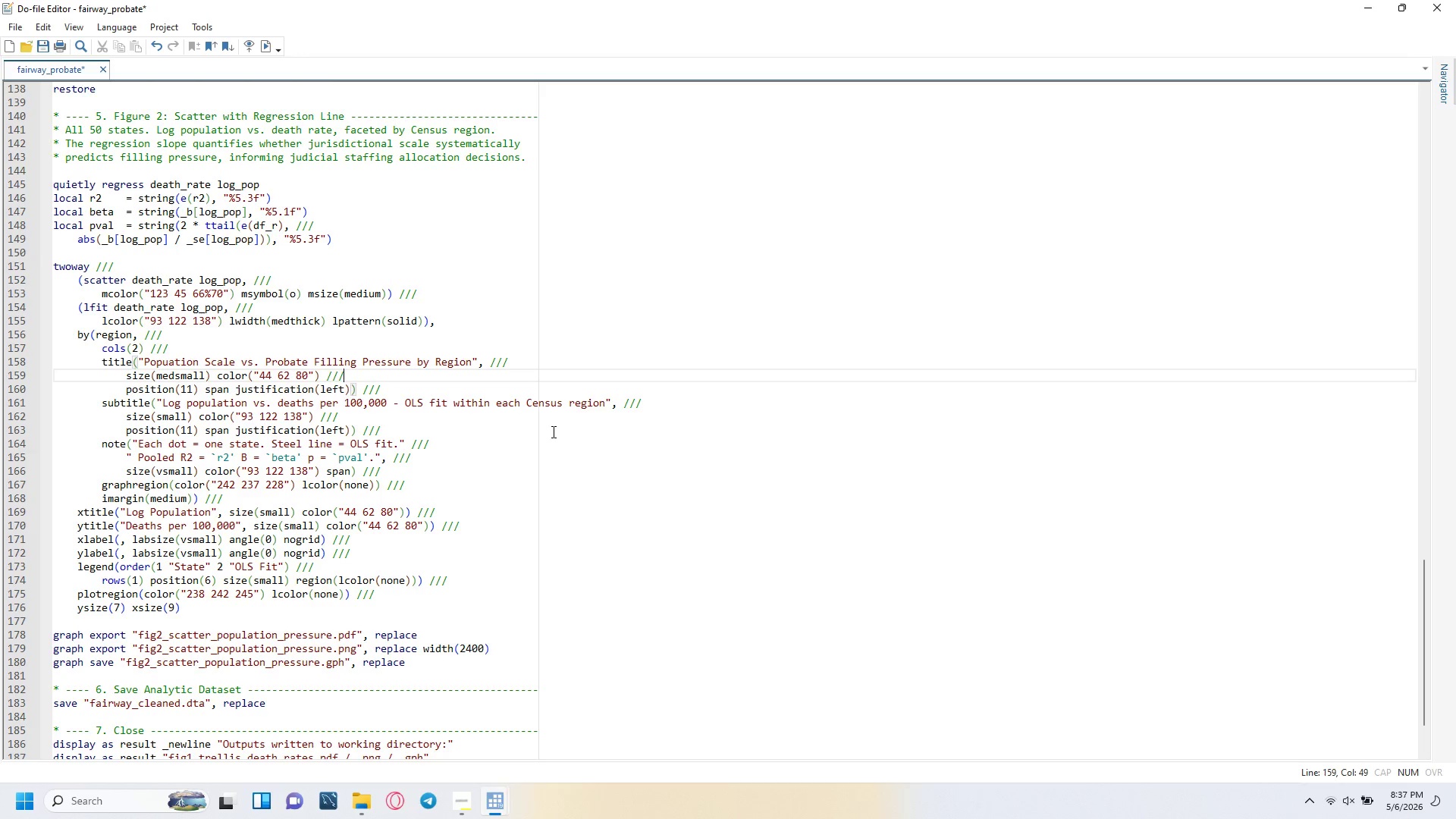 
left_click([460, 315])
 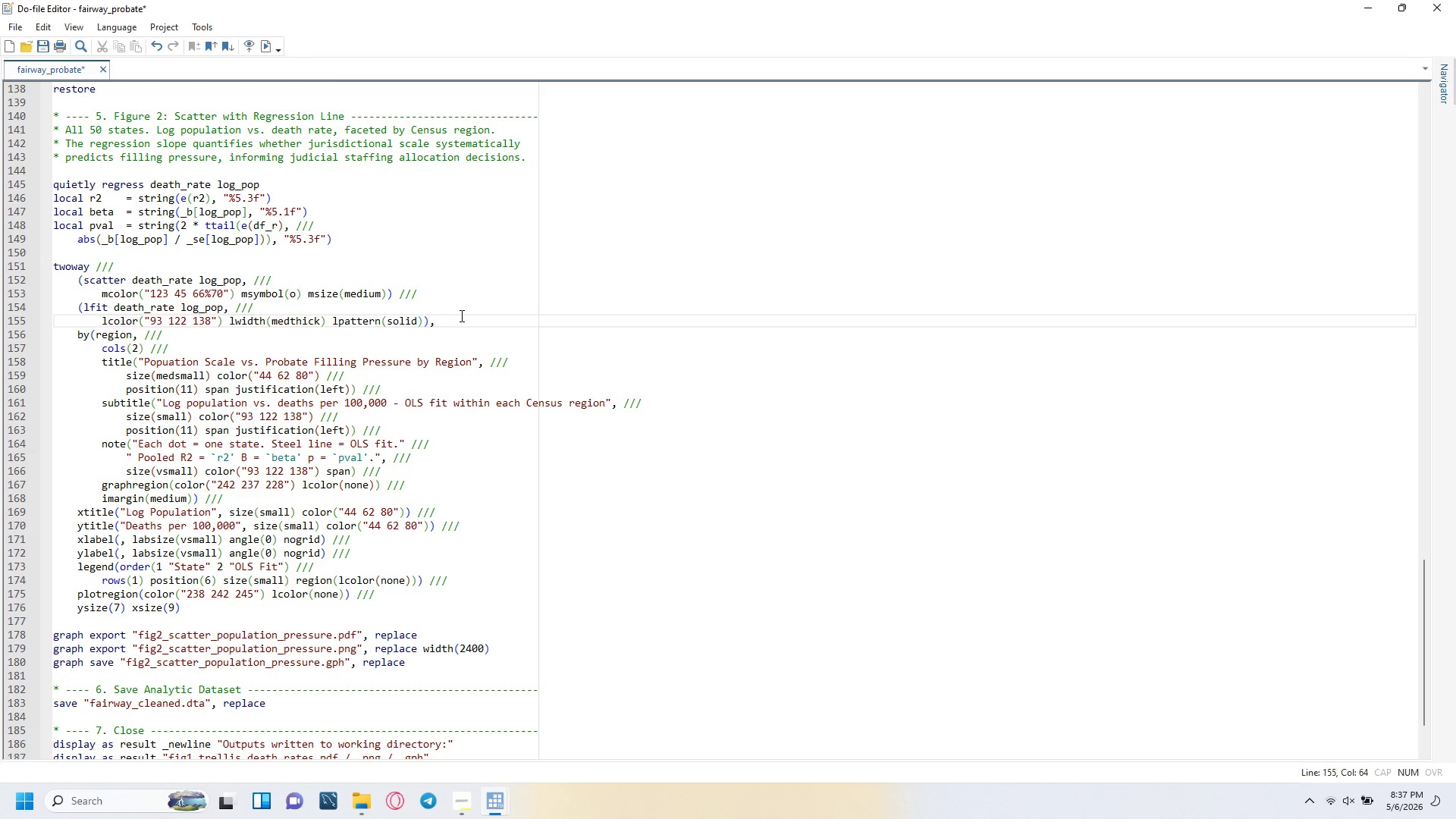 
key(Space)
 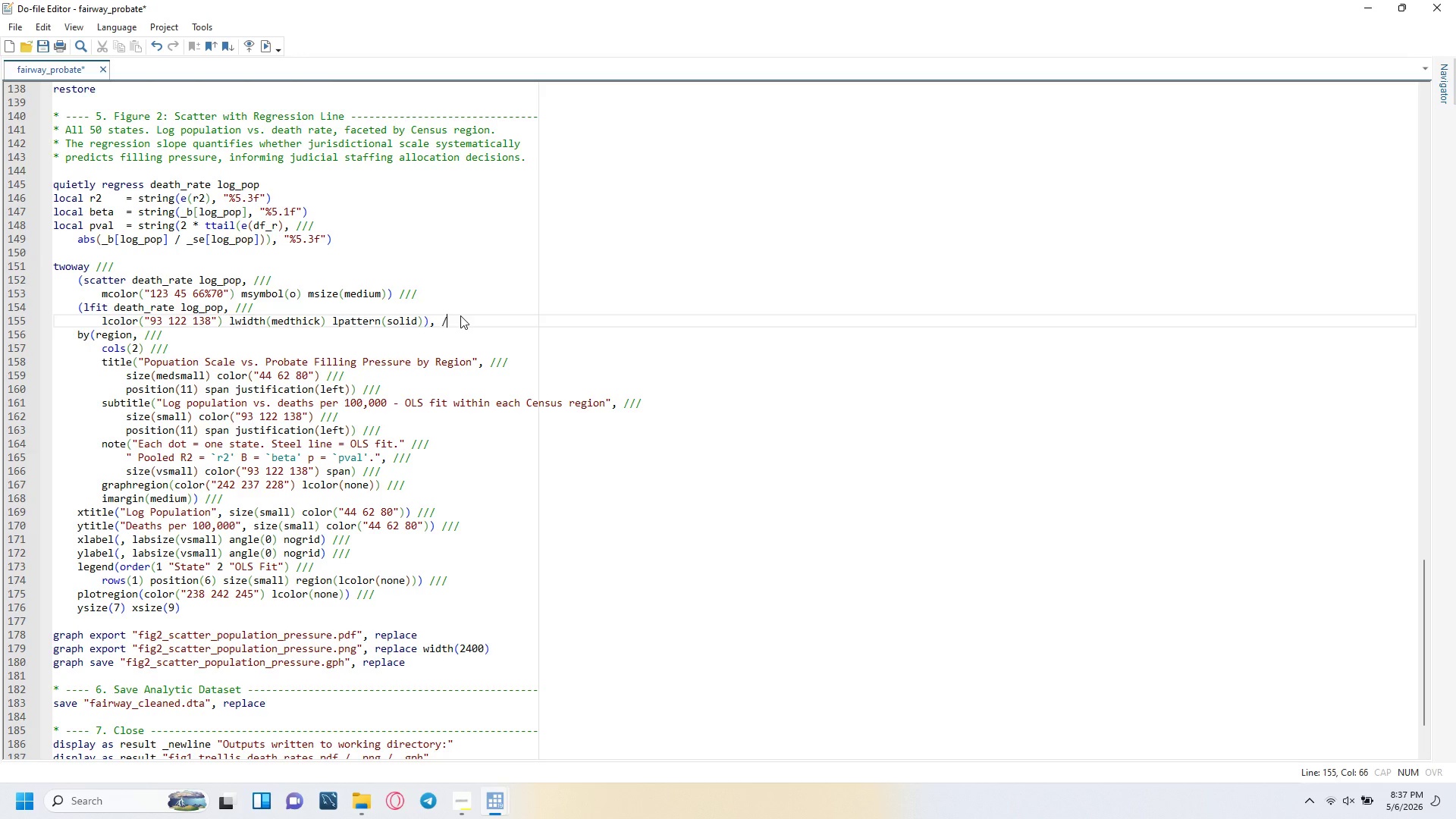 
key(Slash)
 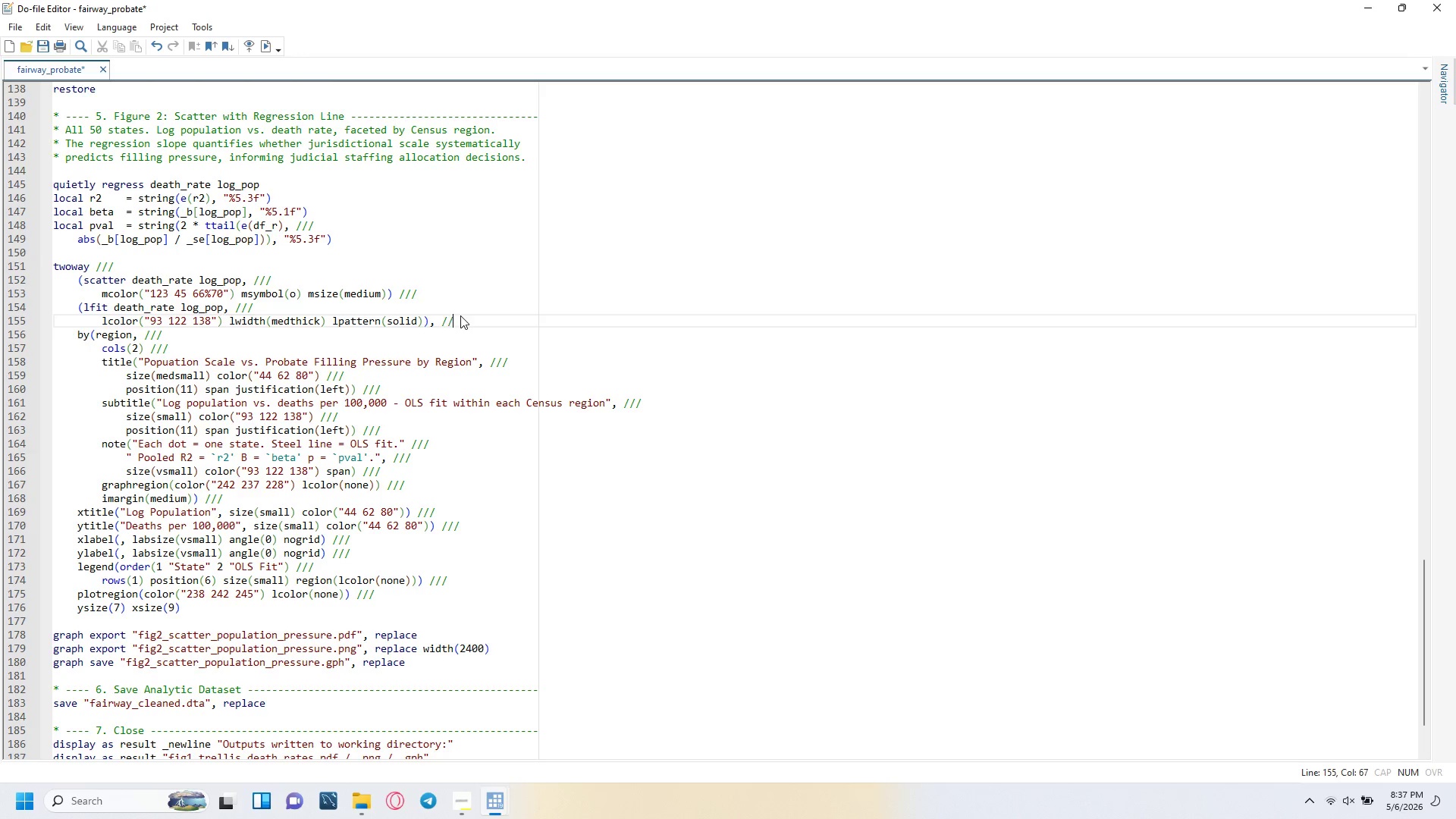 
key(Slash)
 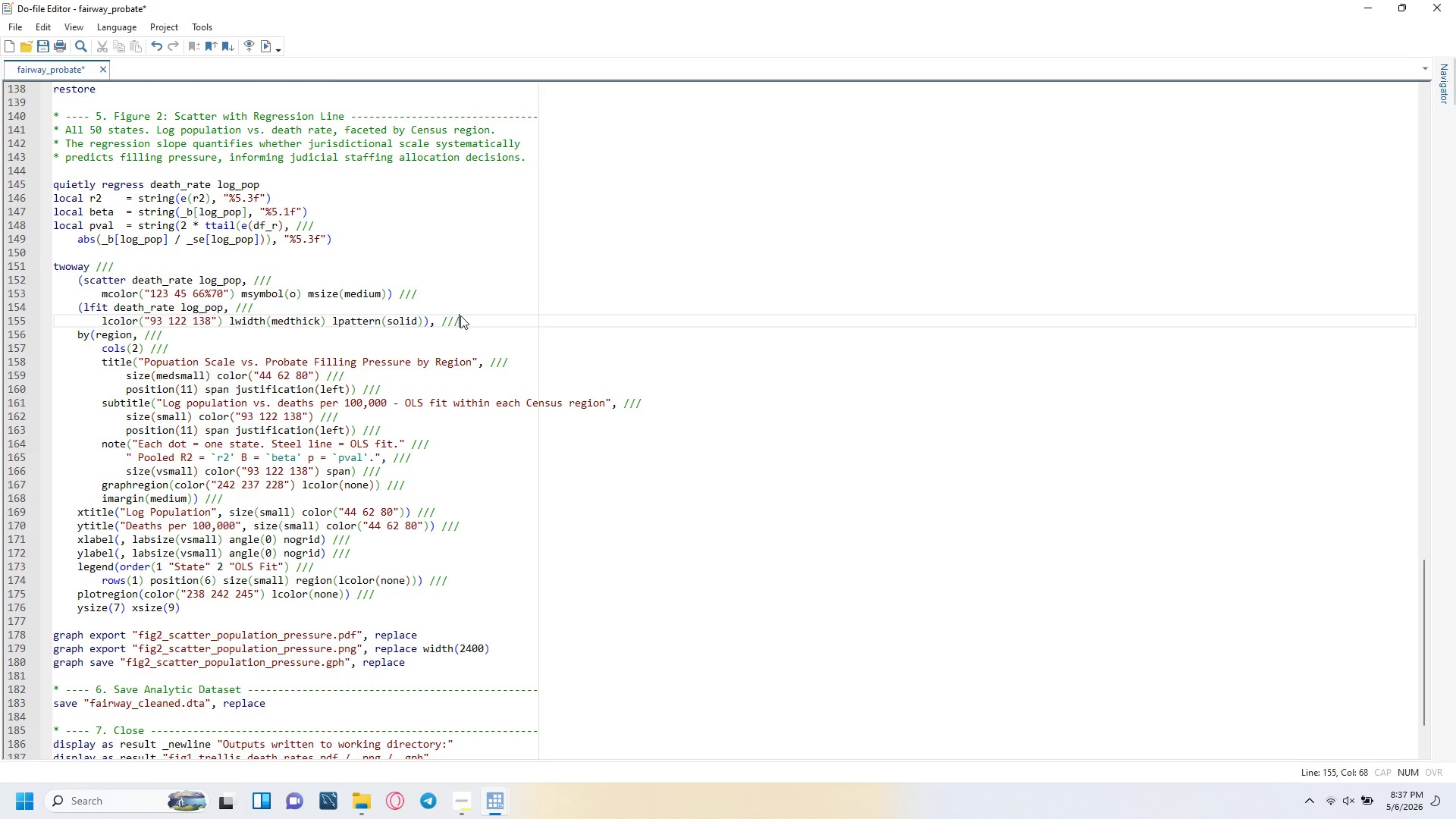 
key(Slash)
 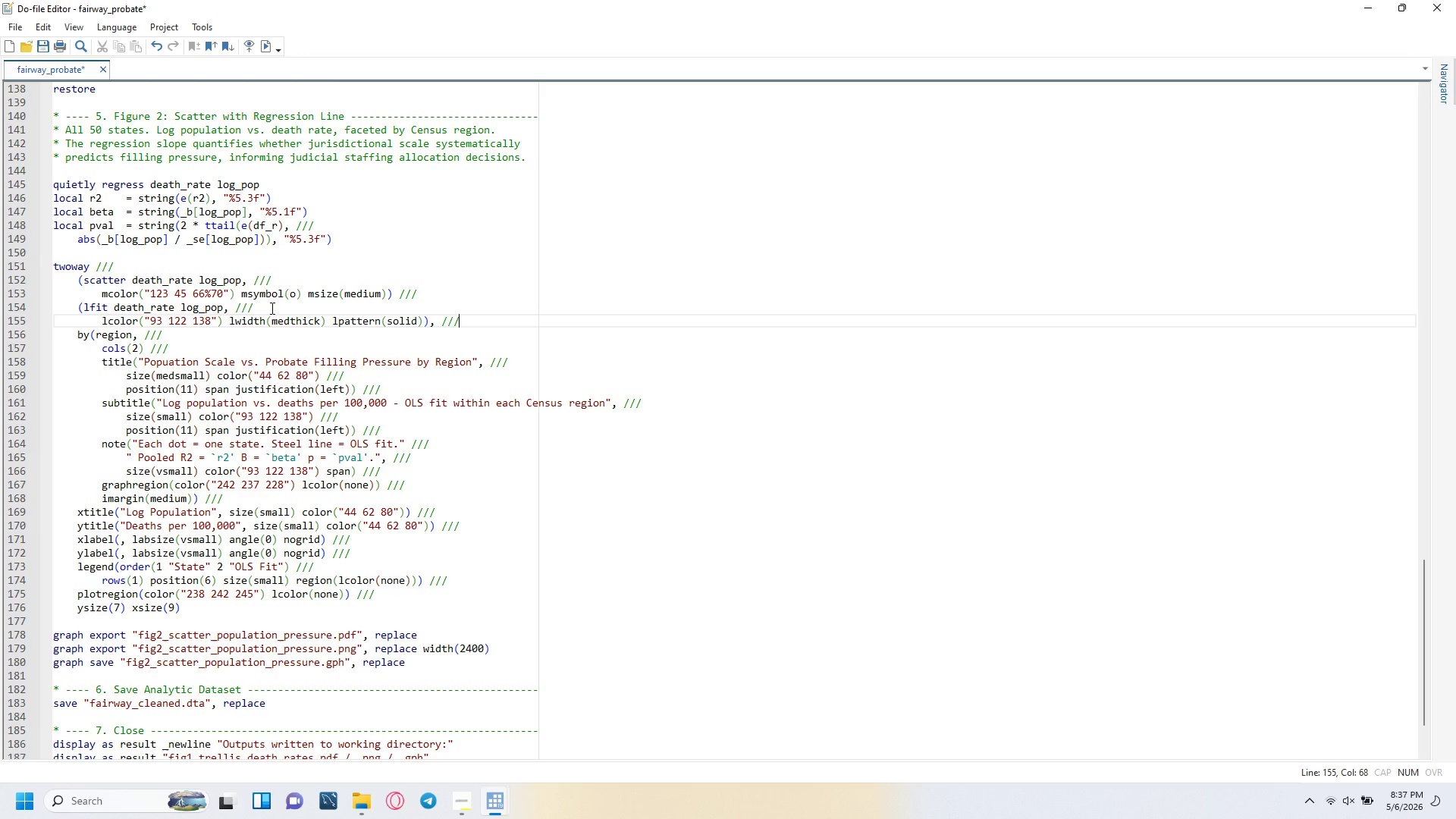 
left_click([271, 299])
 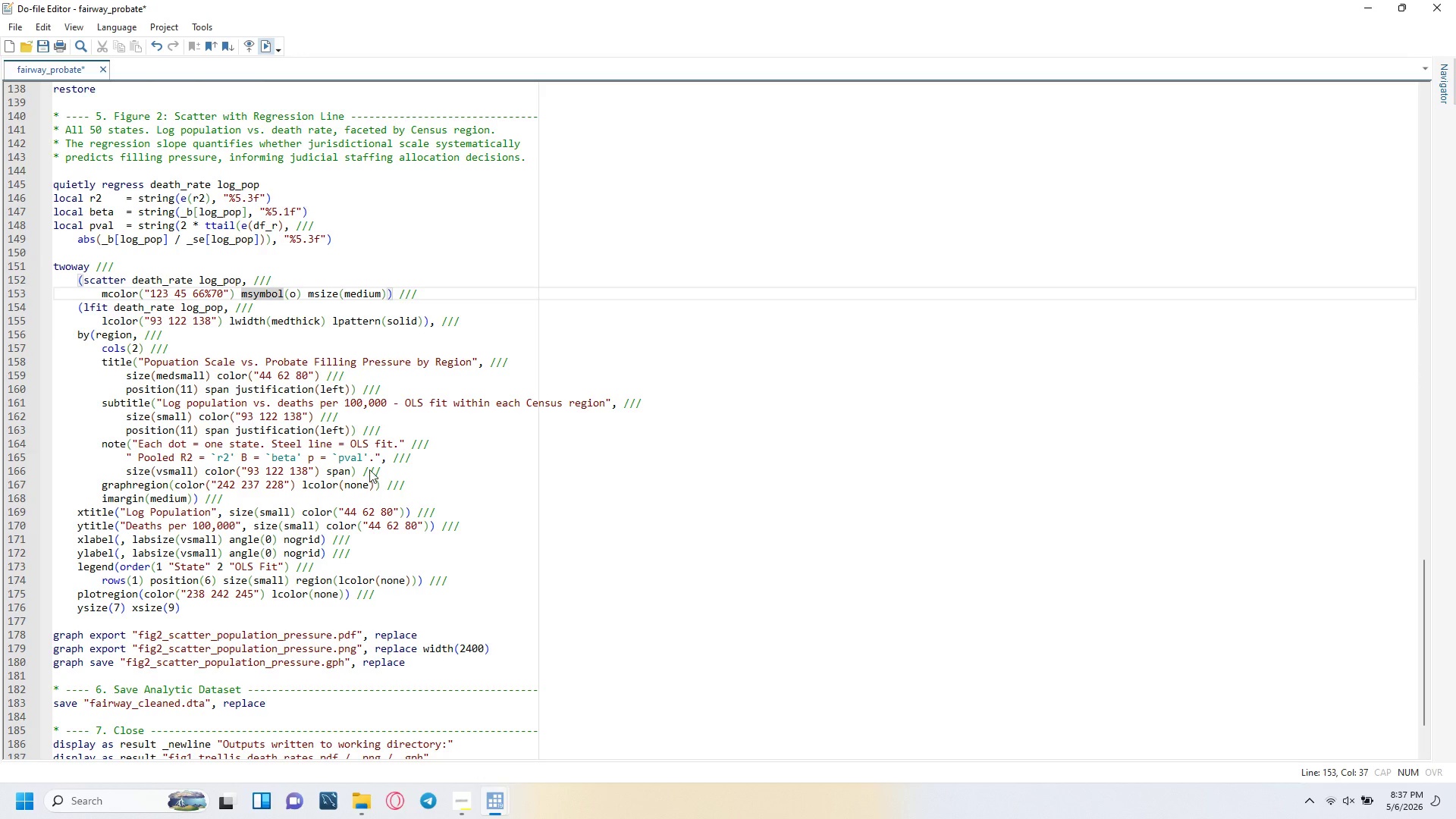 
left_click([490, 785])
 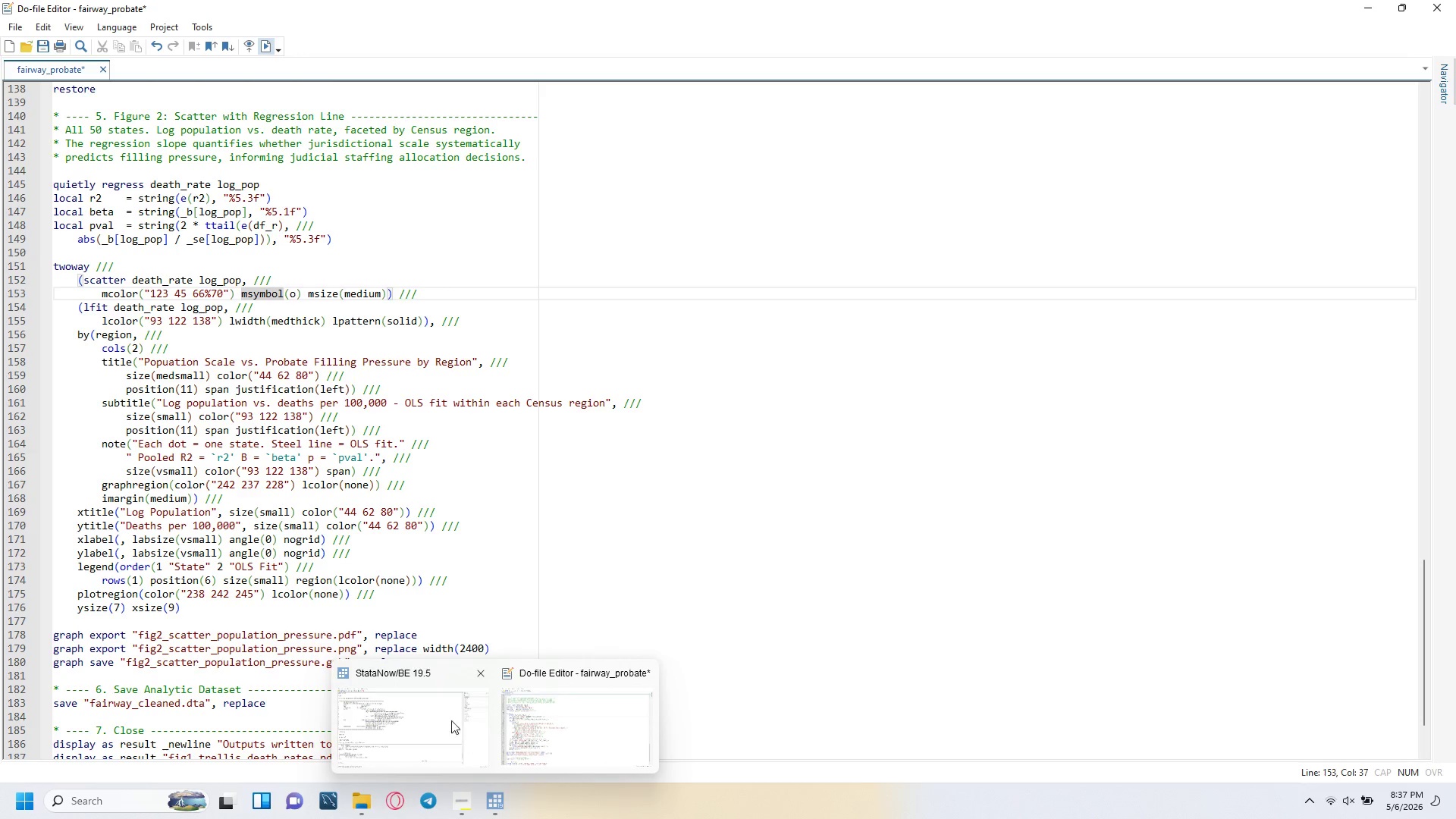 